 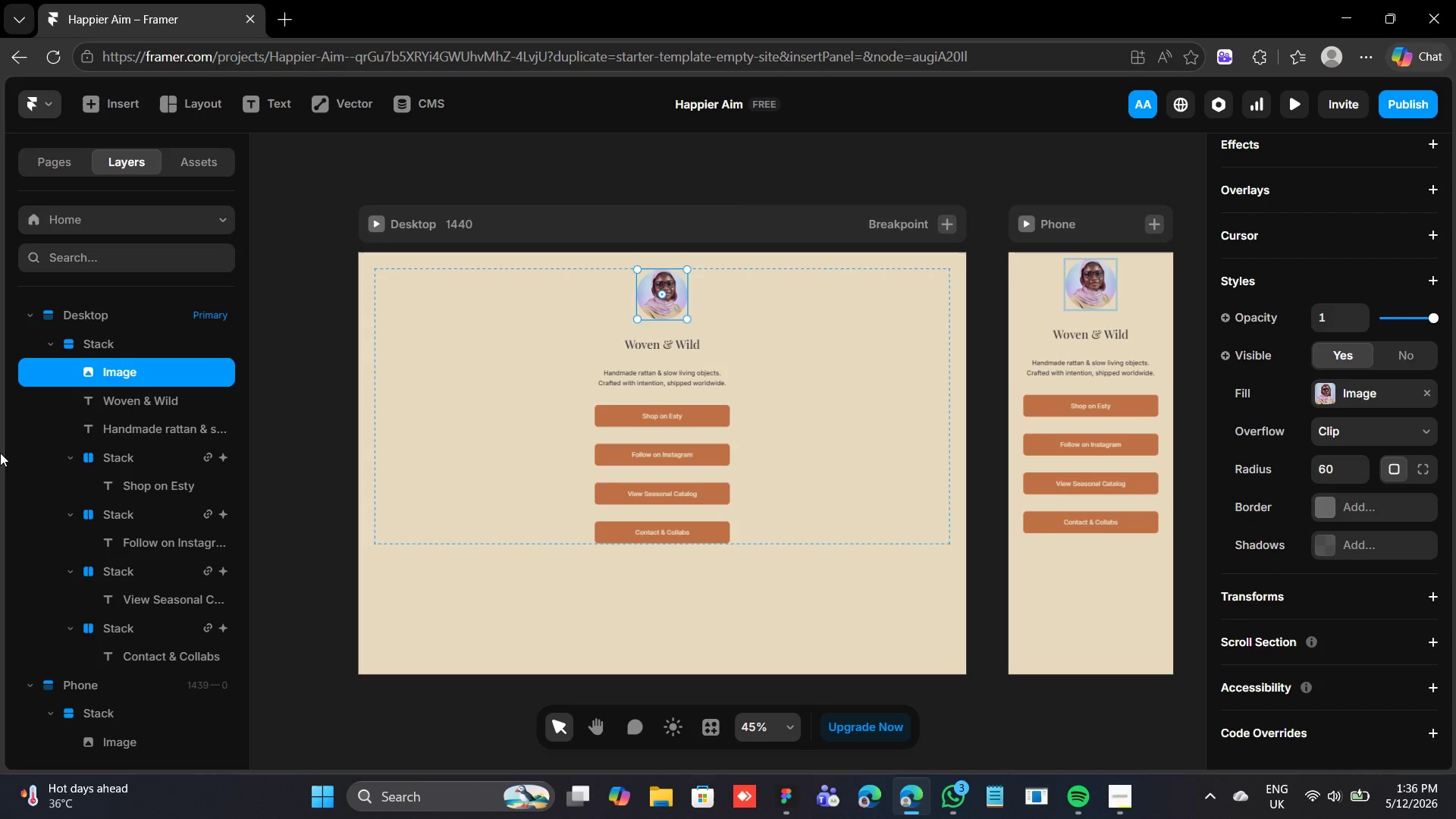 
left_click([875, 356])
 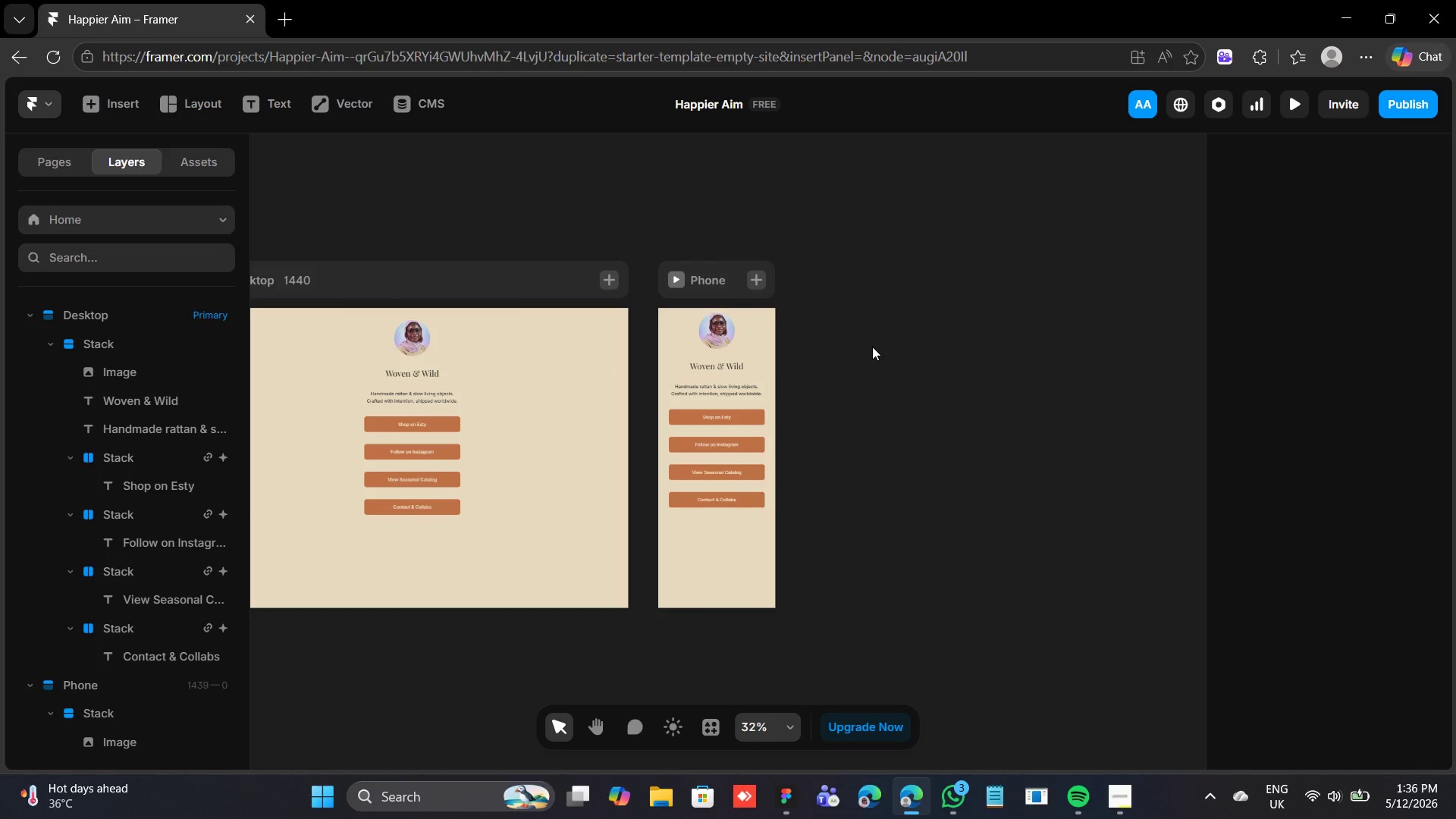 
key(F)
 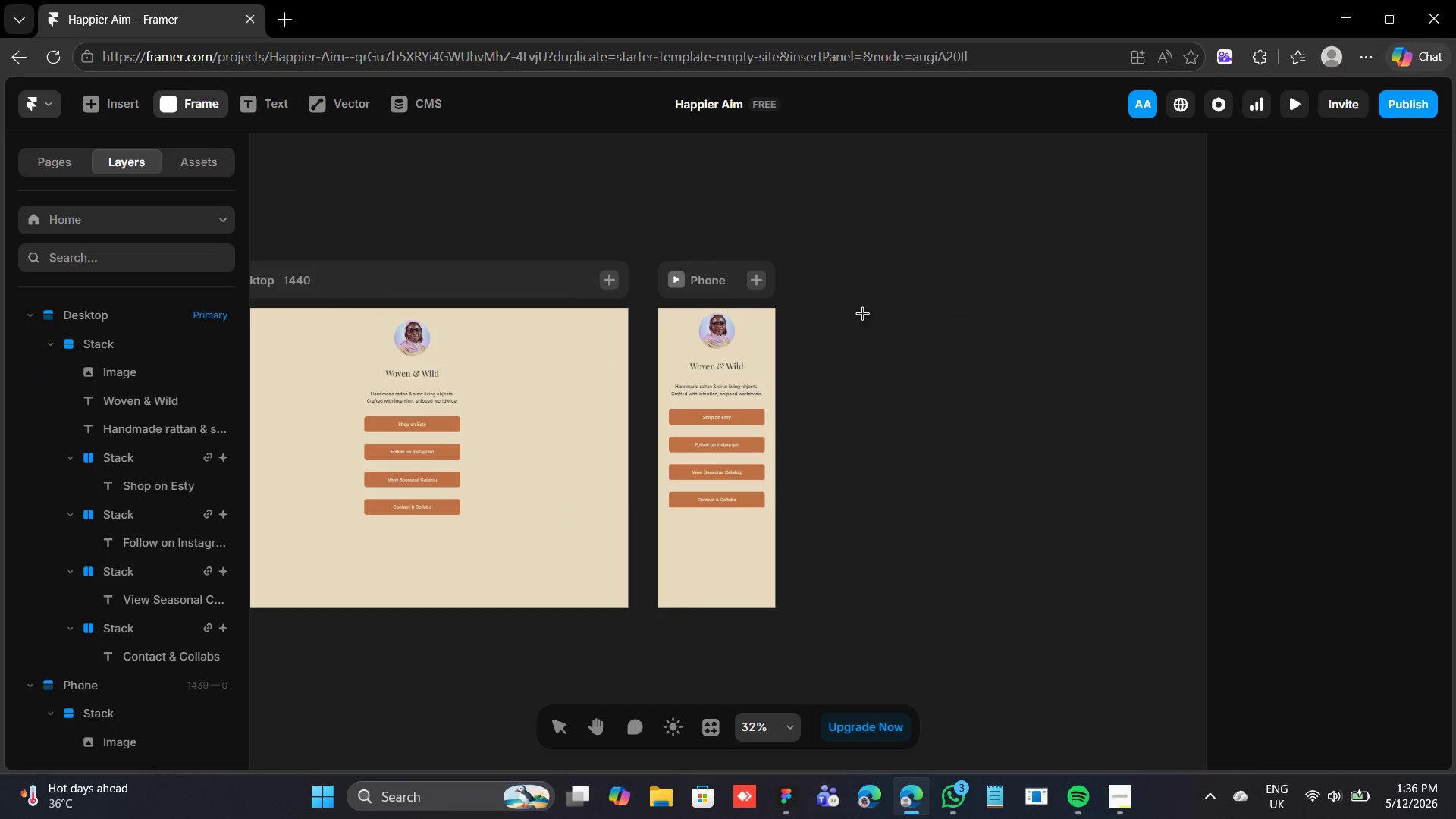 
left_click_drag(start_coordinate=[838, 311], to_coordinate=[1213, 607])
 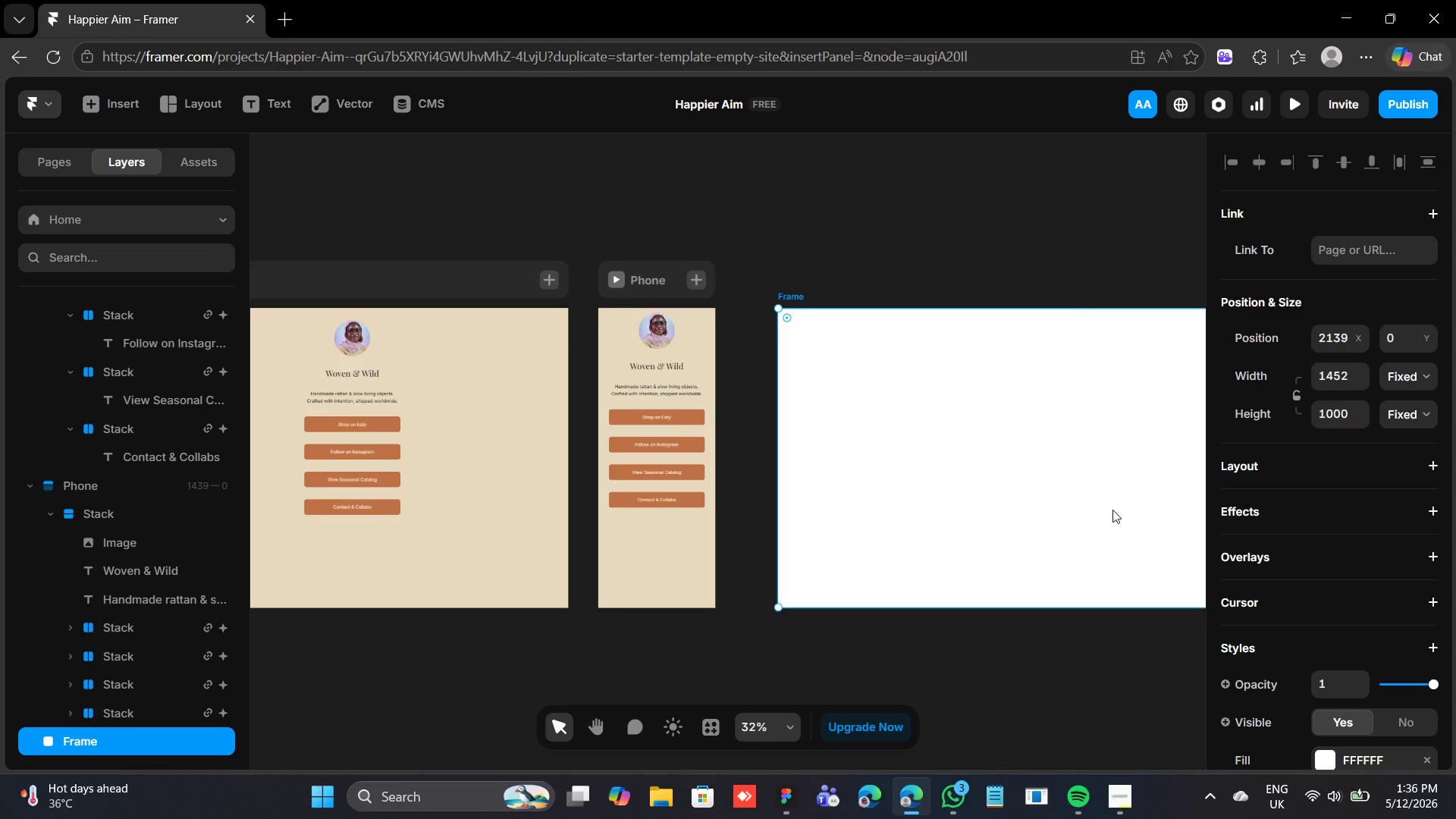 
left_click_drag(start_coordinate=[1106, 506], to_coordinate=[1068, 507])
 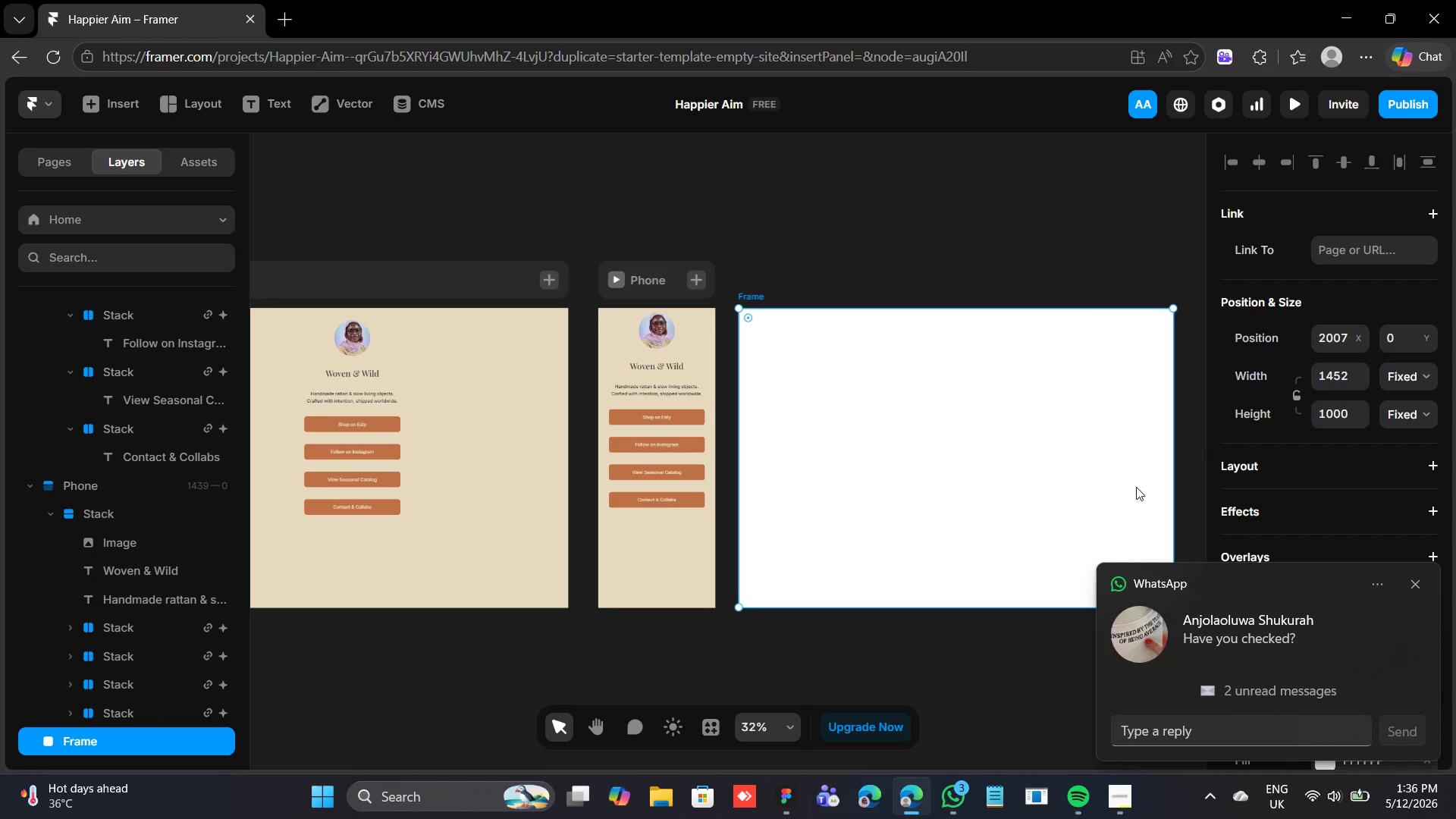 
left_click([1345, 381])
 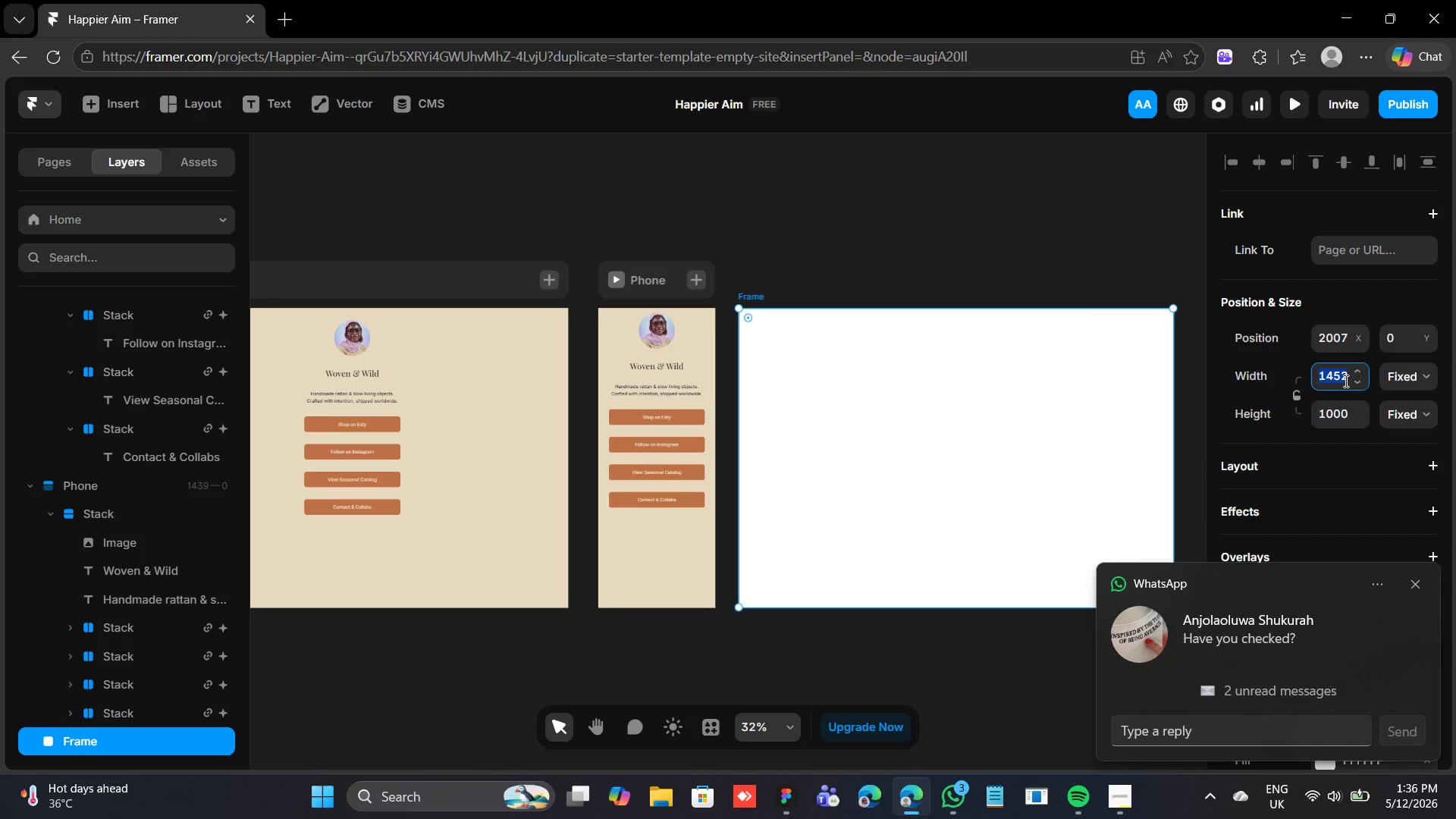 
type(1440)
 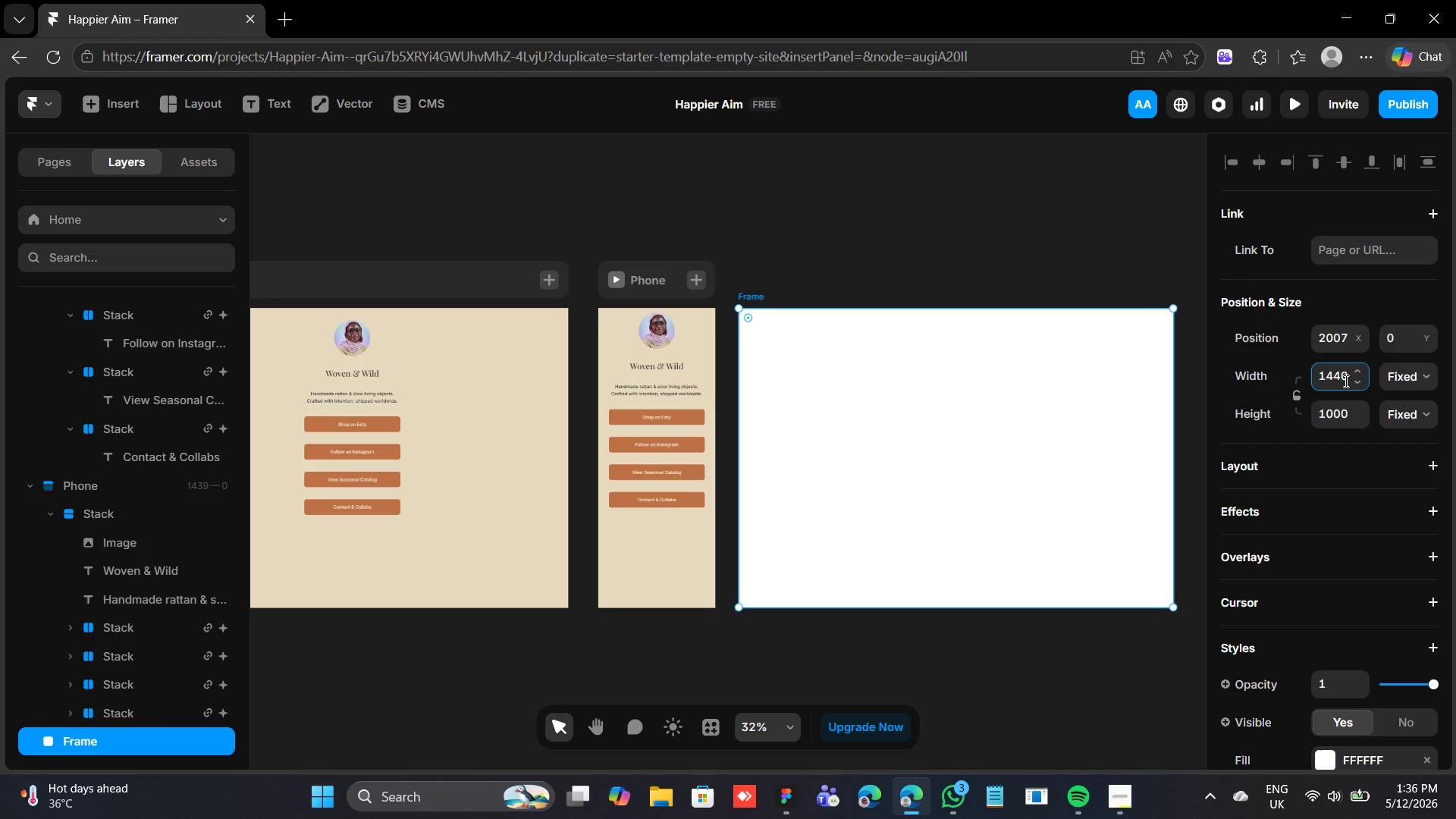 
key(Enter)
 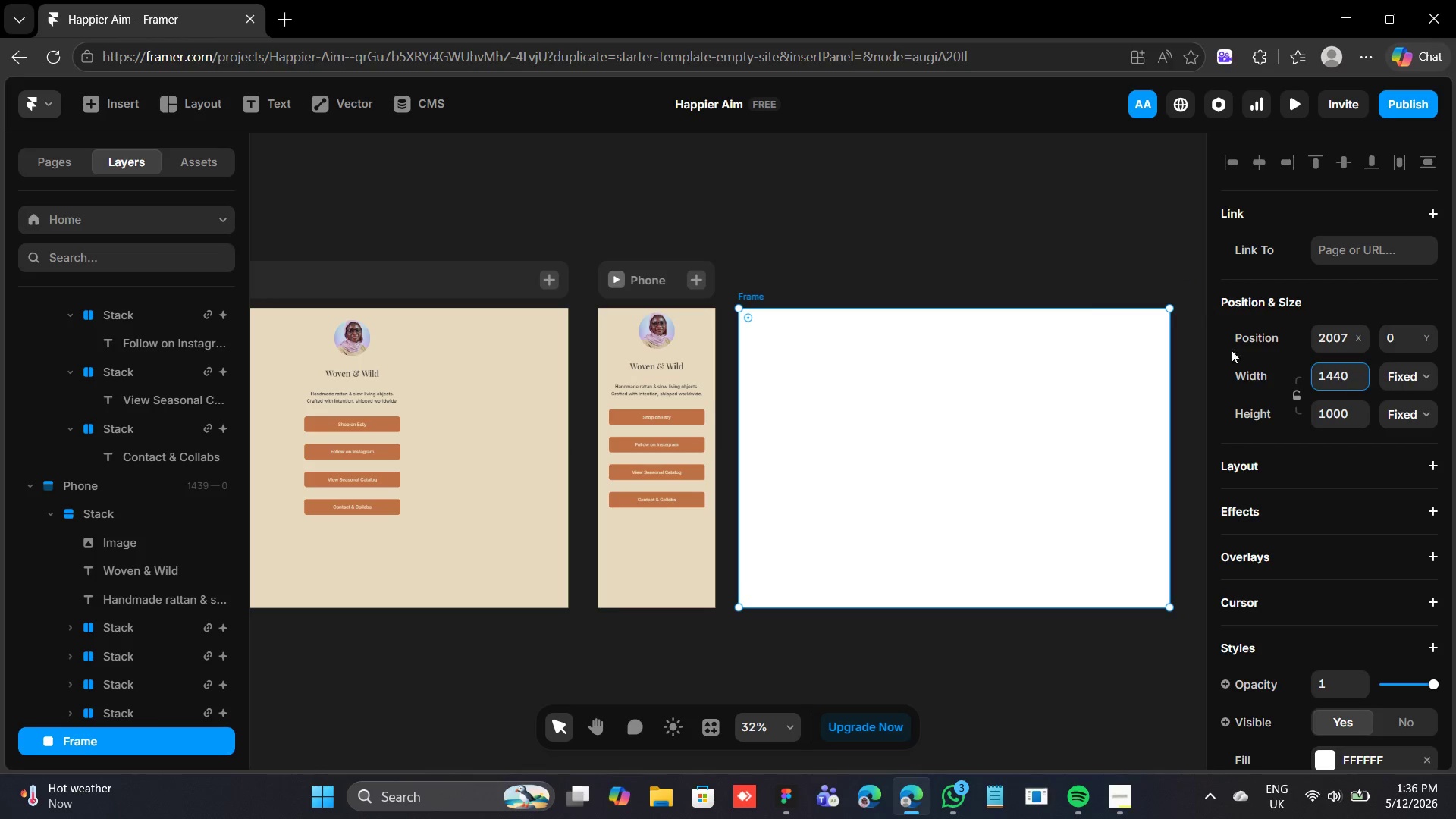 
scroll: coordinate [1389, 551], scroll_direction: down, amount: 6.0
 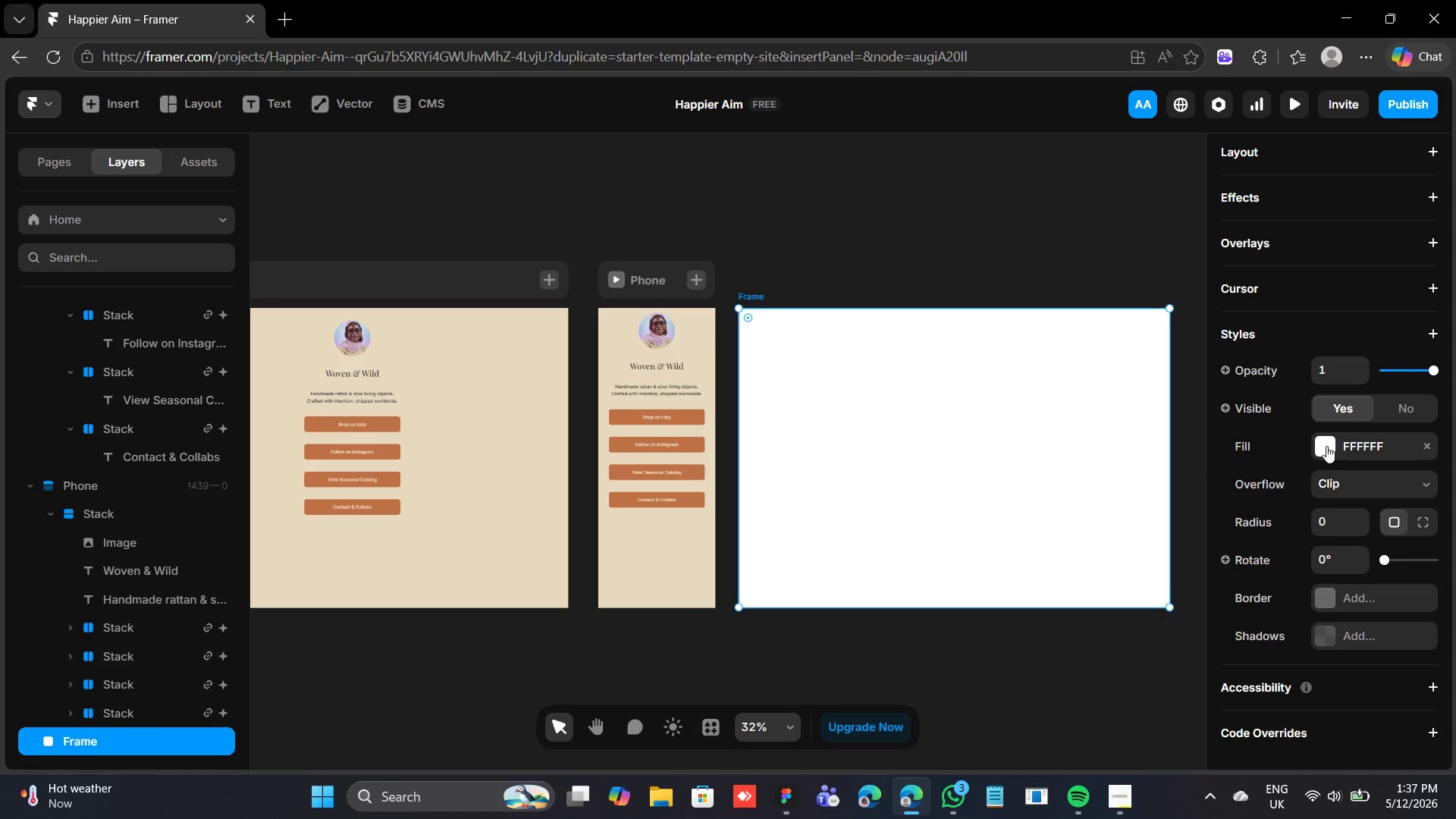 
left_click([1313, 444])
 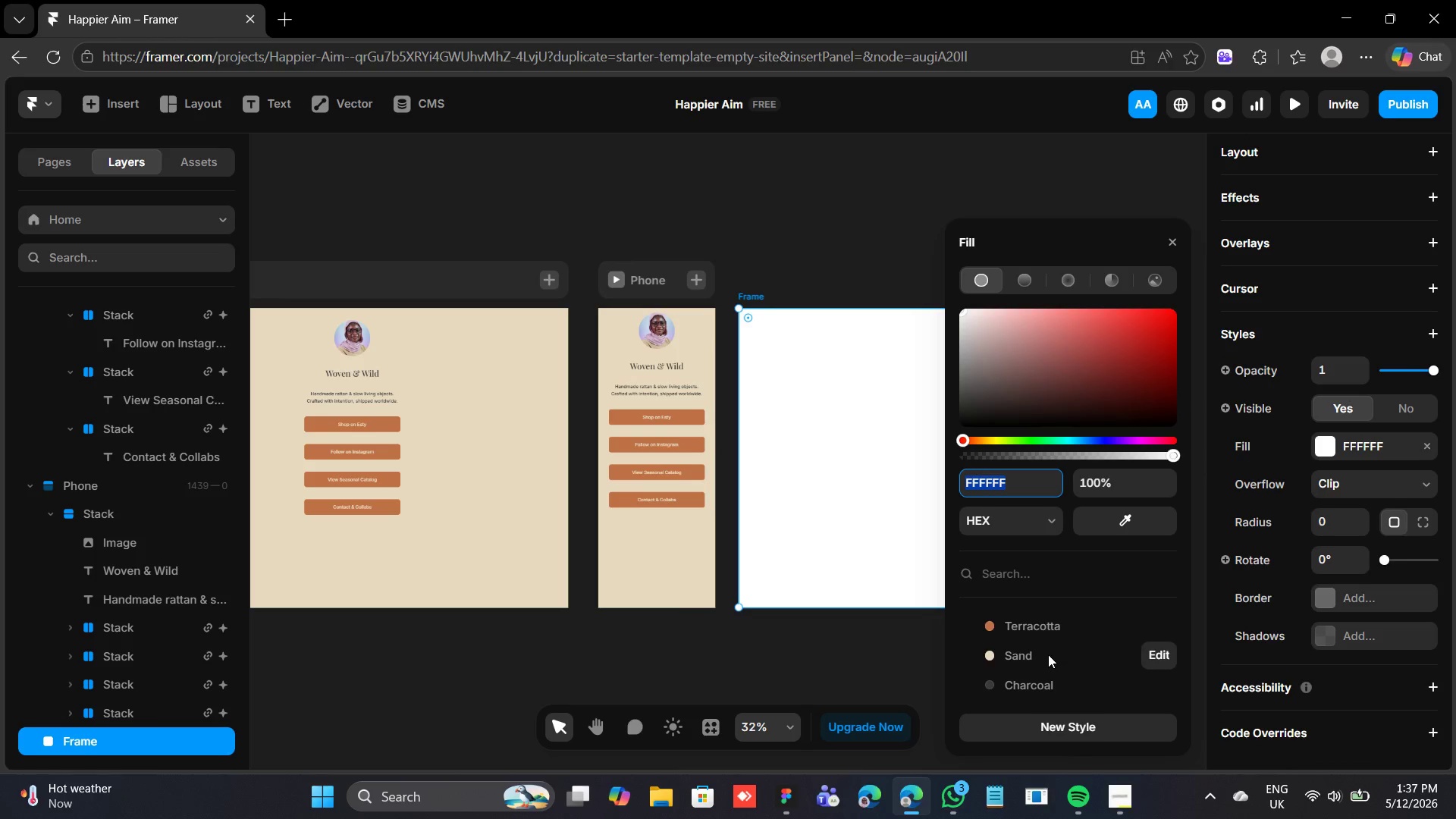 
left_click([1048, 654])
 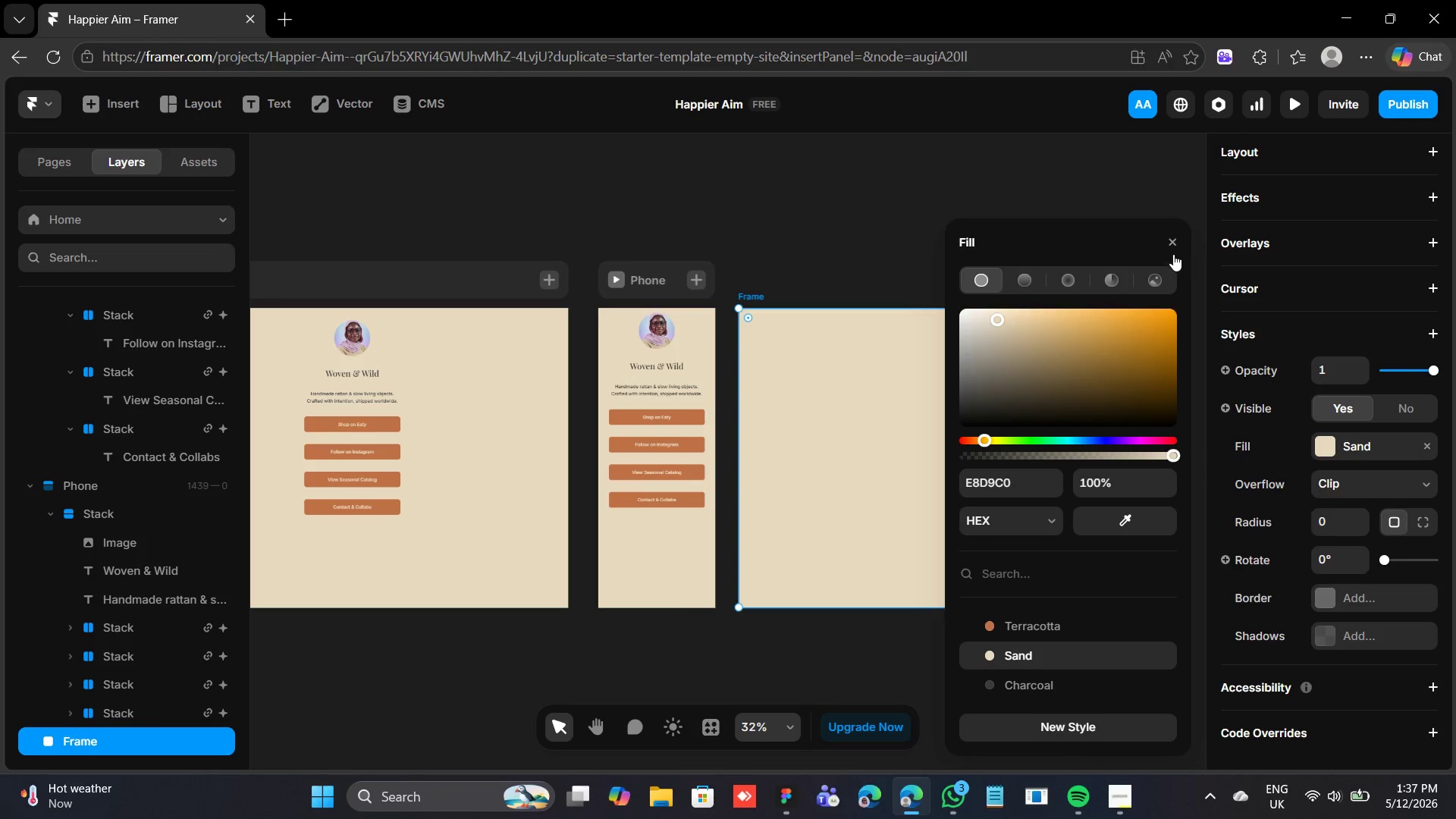 
left_click([1173, 246])
 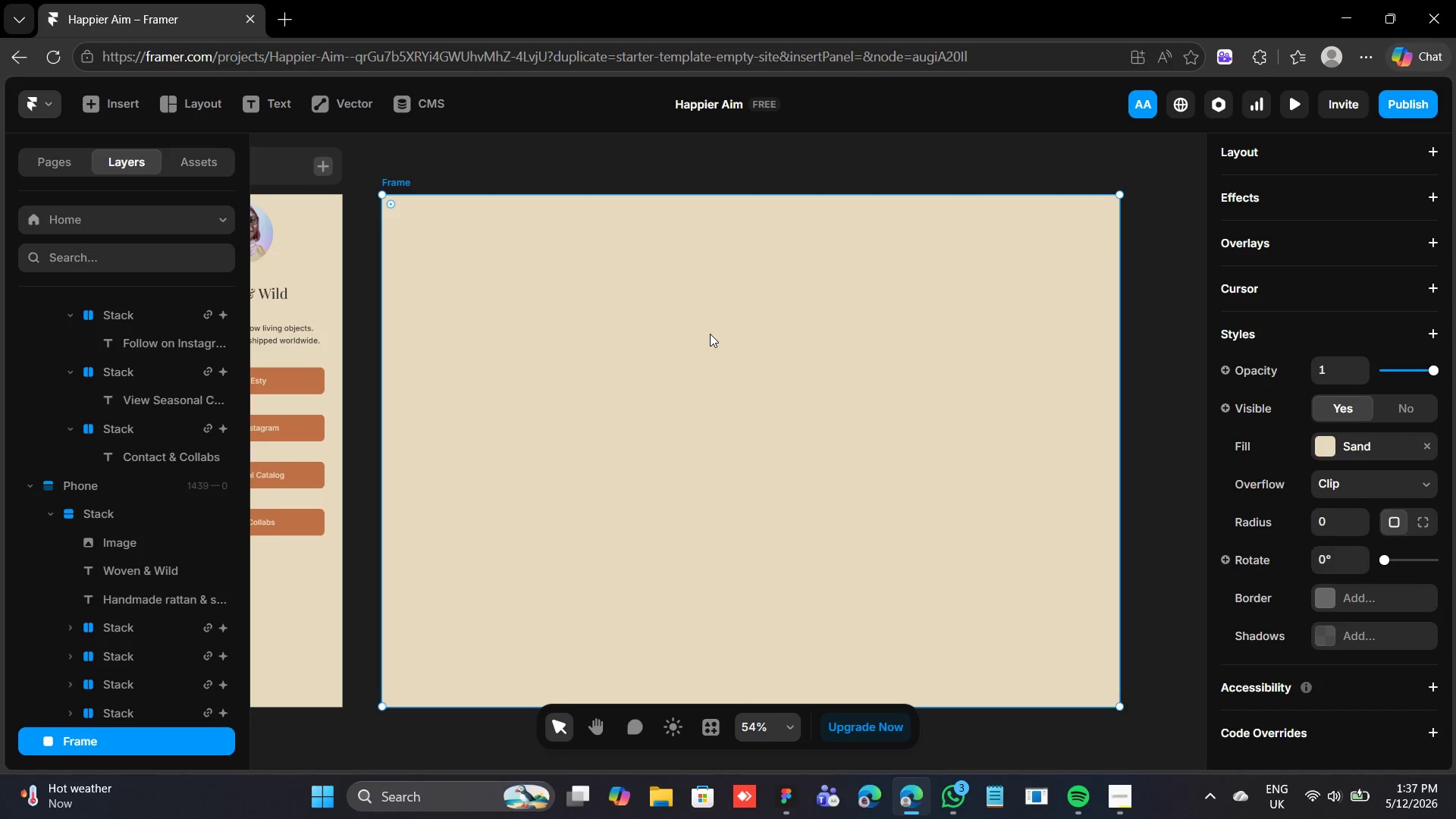 
wait(14.16)
 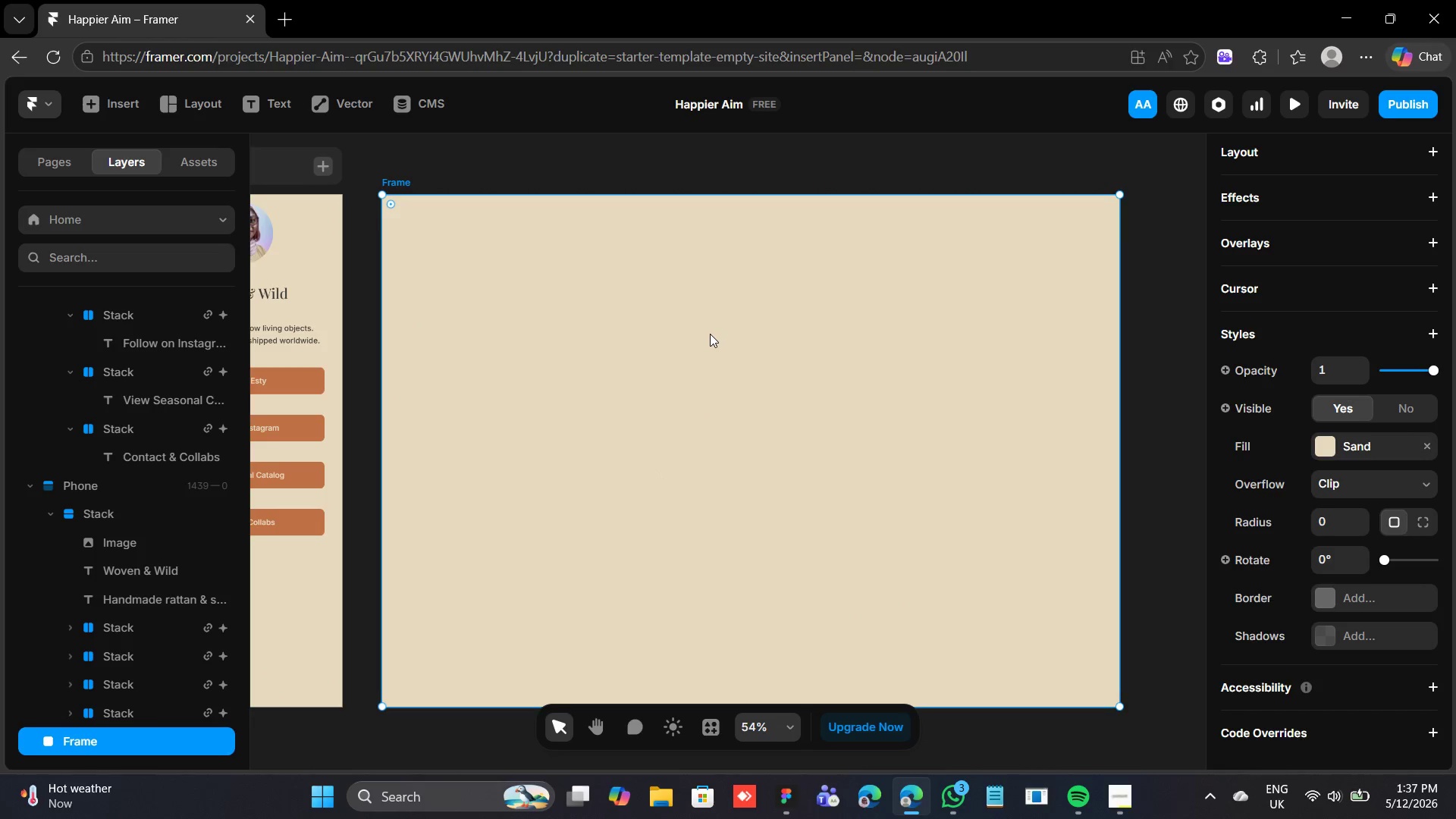 
key(F)
 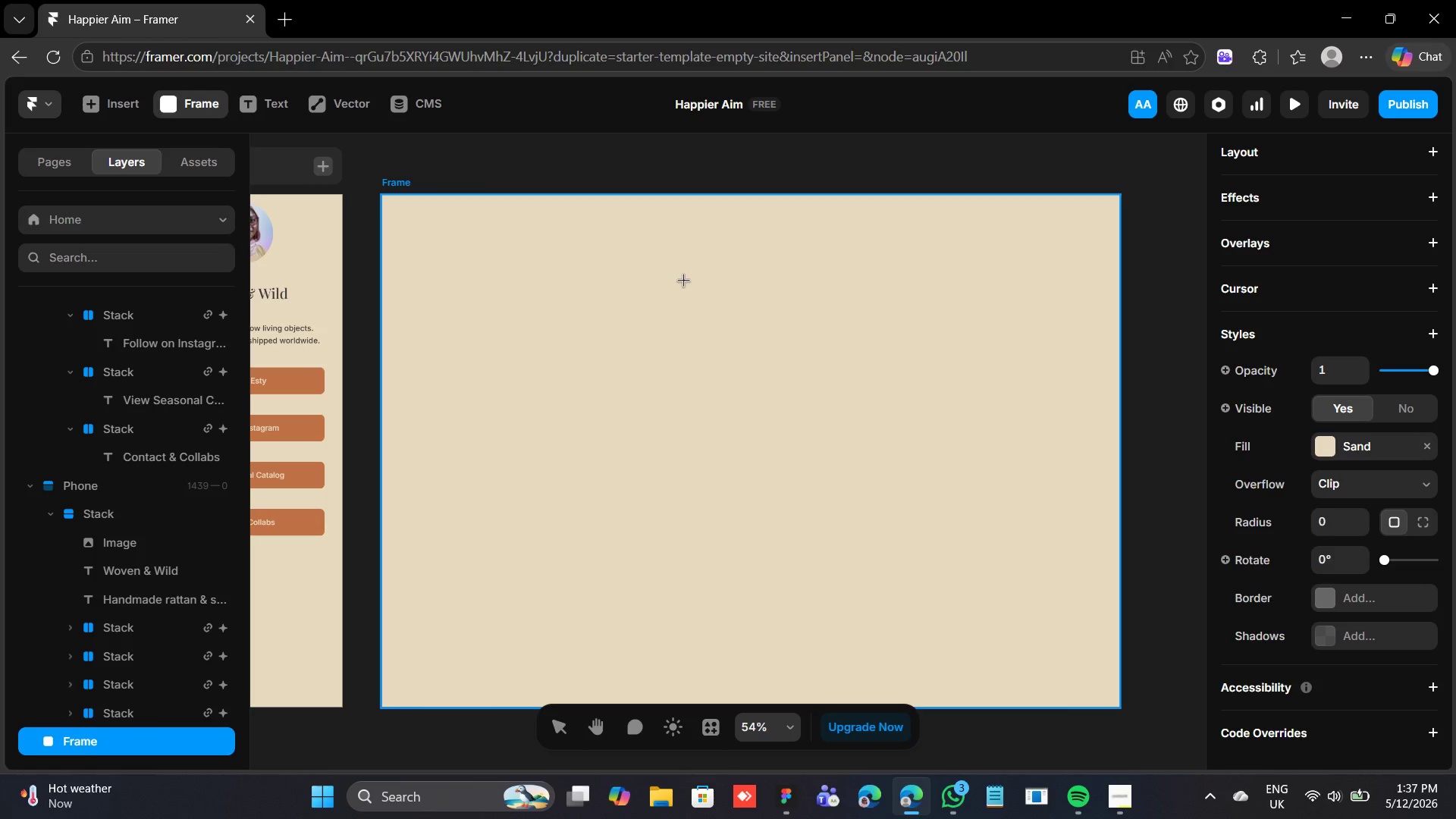 
left_click_drag(start_coordinate=[658, 274], to_coordinate=[806, 400])
 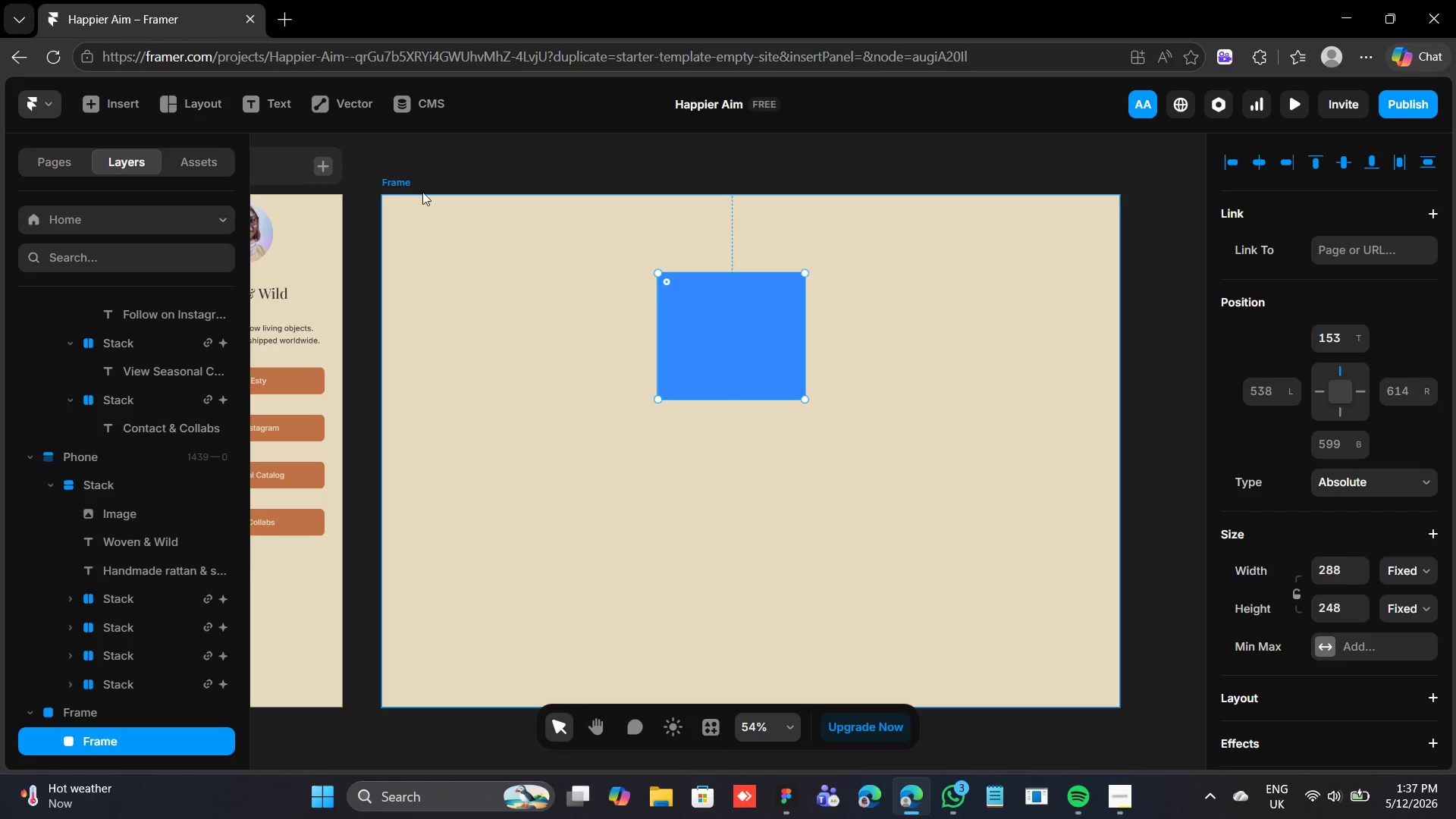 
left_click([390, 180])
 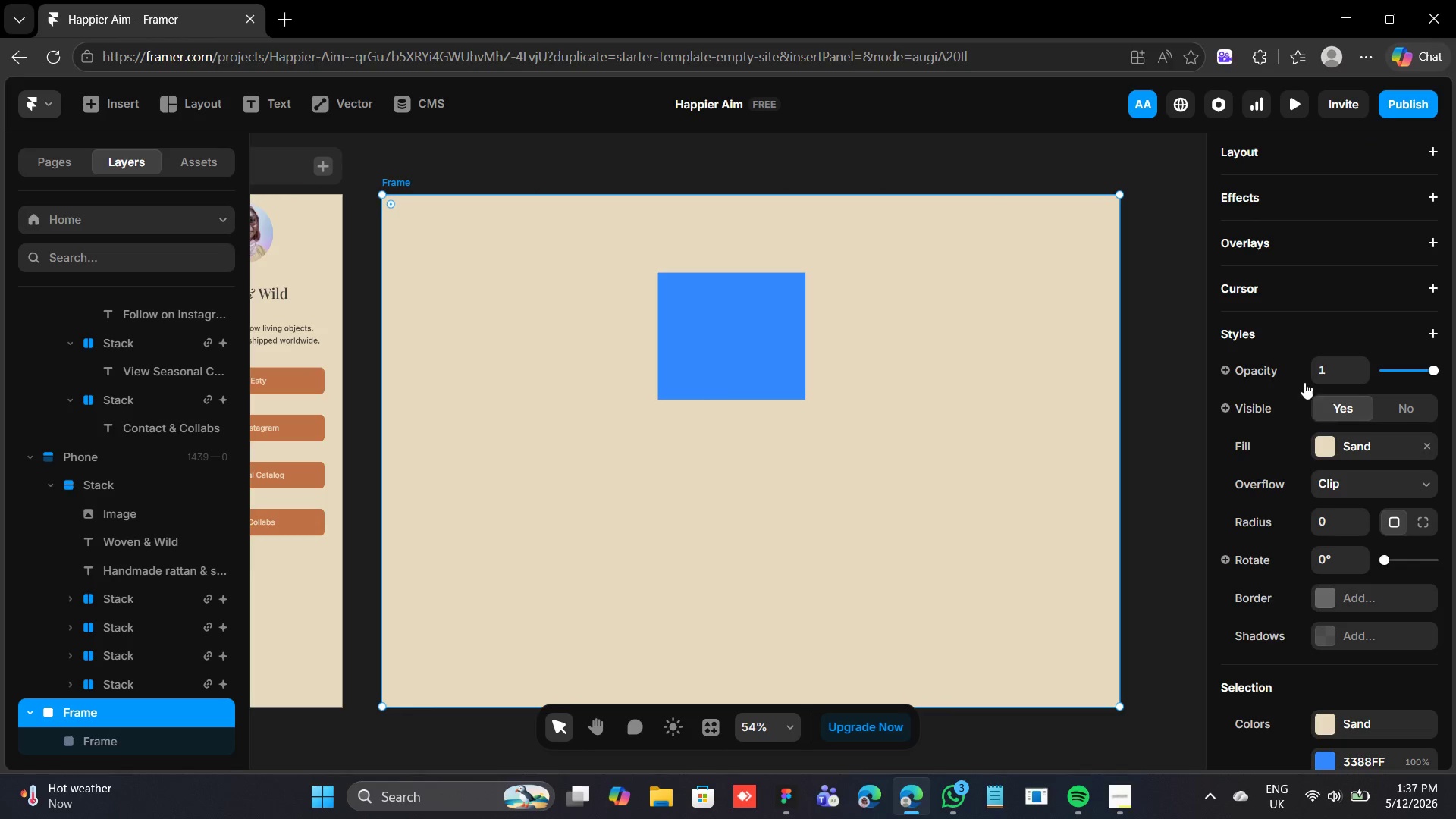 
scroll: coordinate [1310, 375], scroll_direction: up, amount: 2.0
 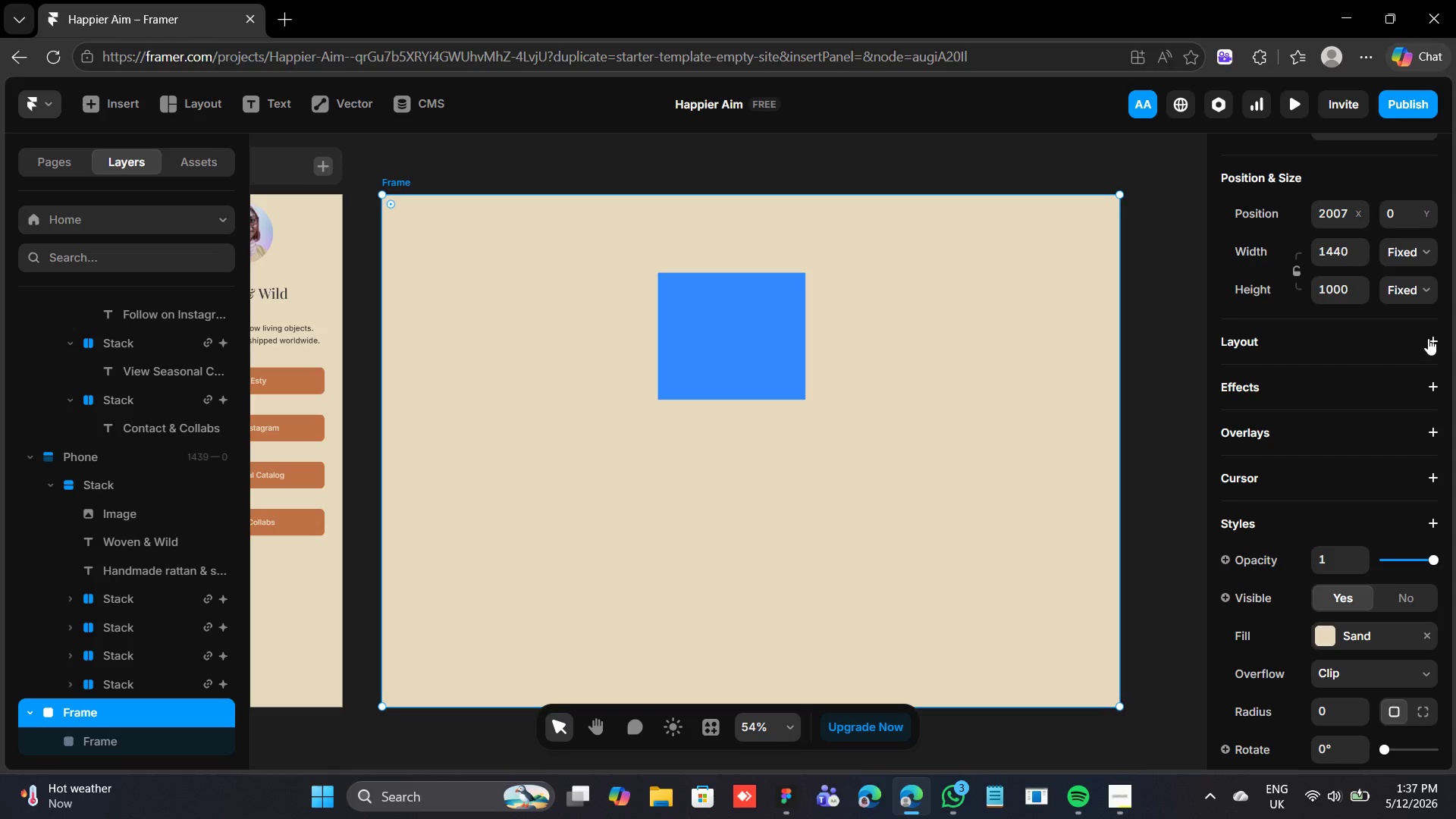 
left_click([1431, 338])
 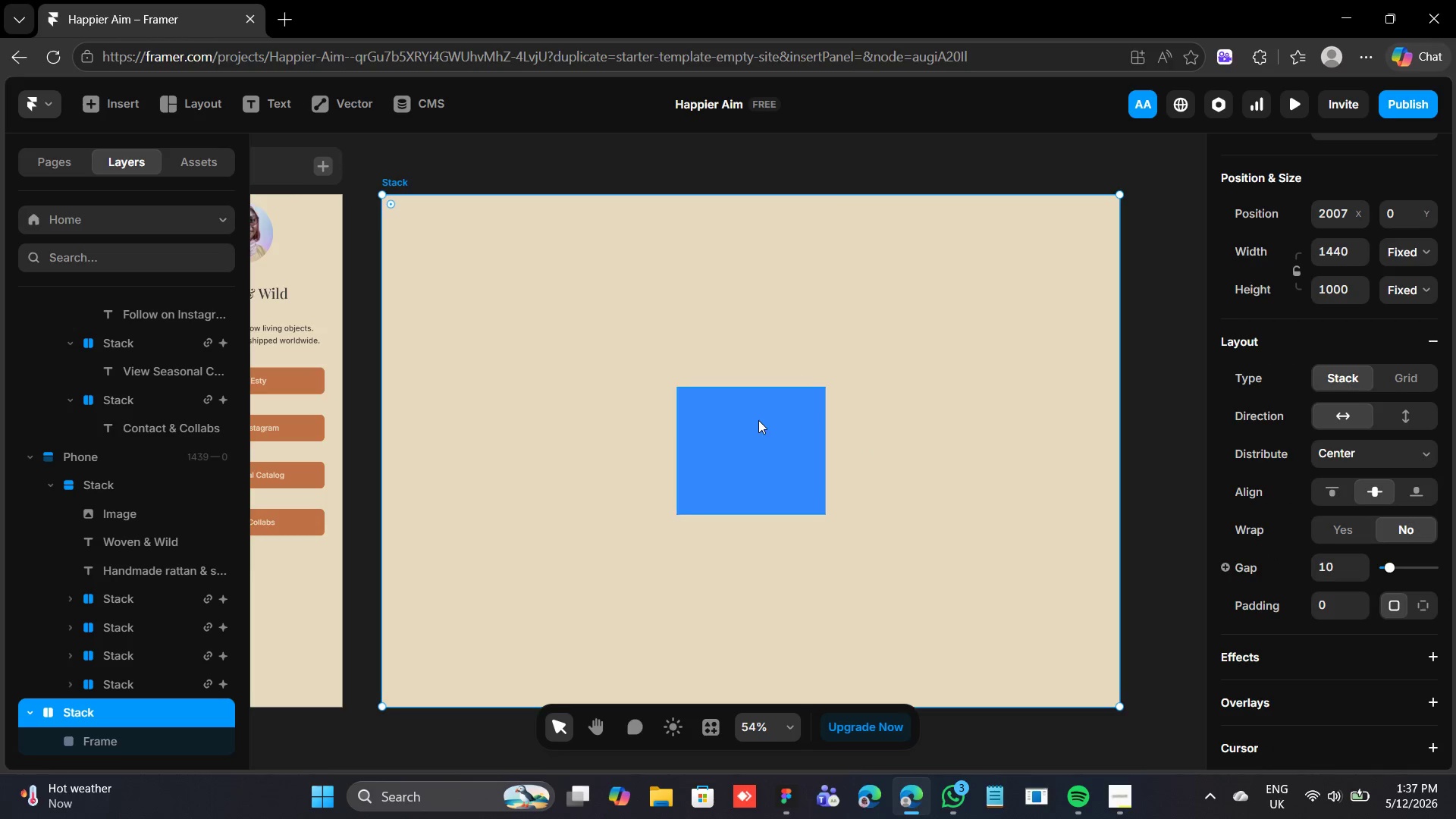 
left_click([757, 420])
 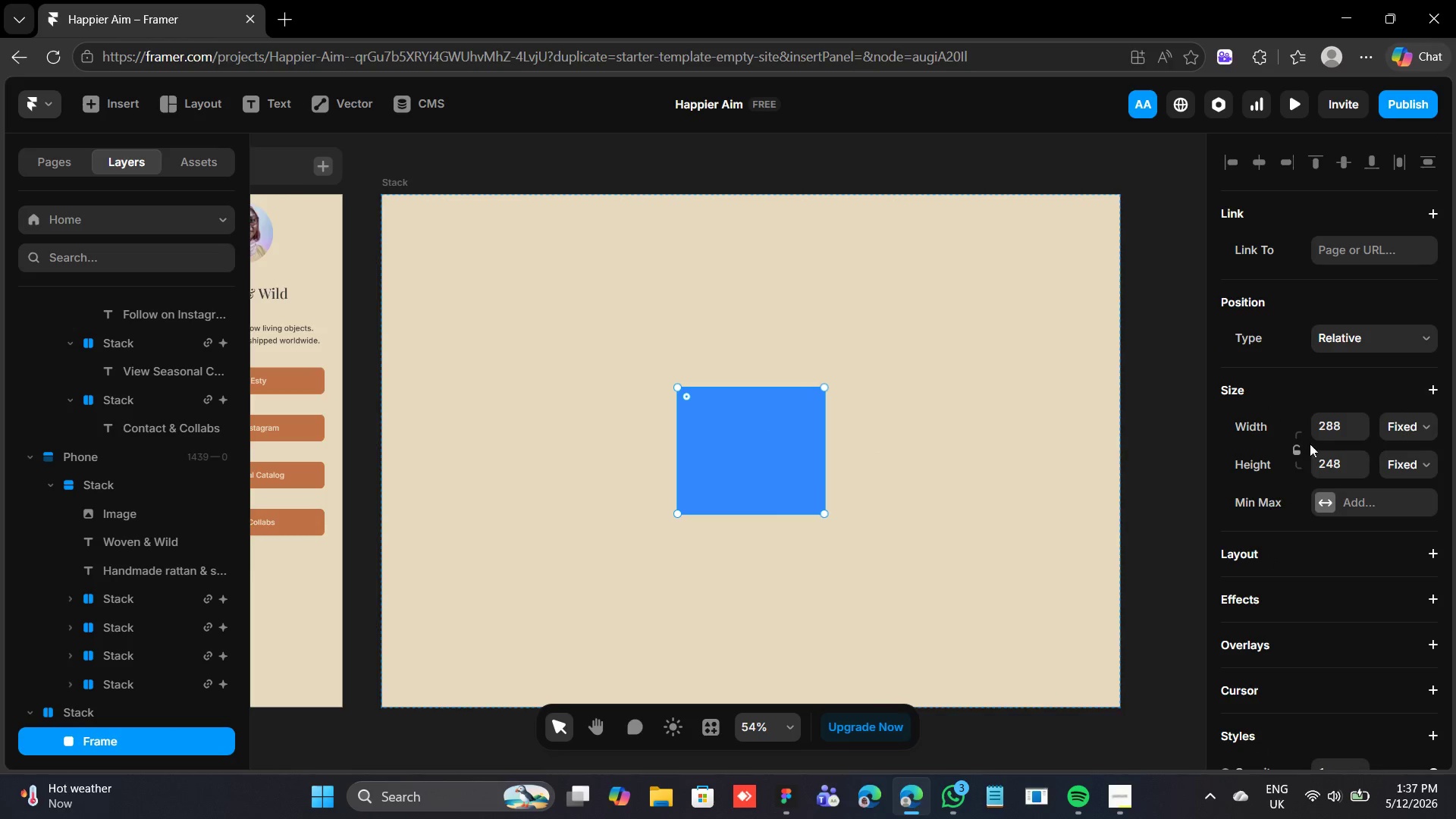 
left_click([1332, 427])
 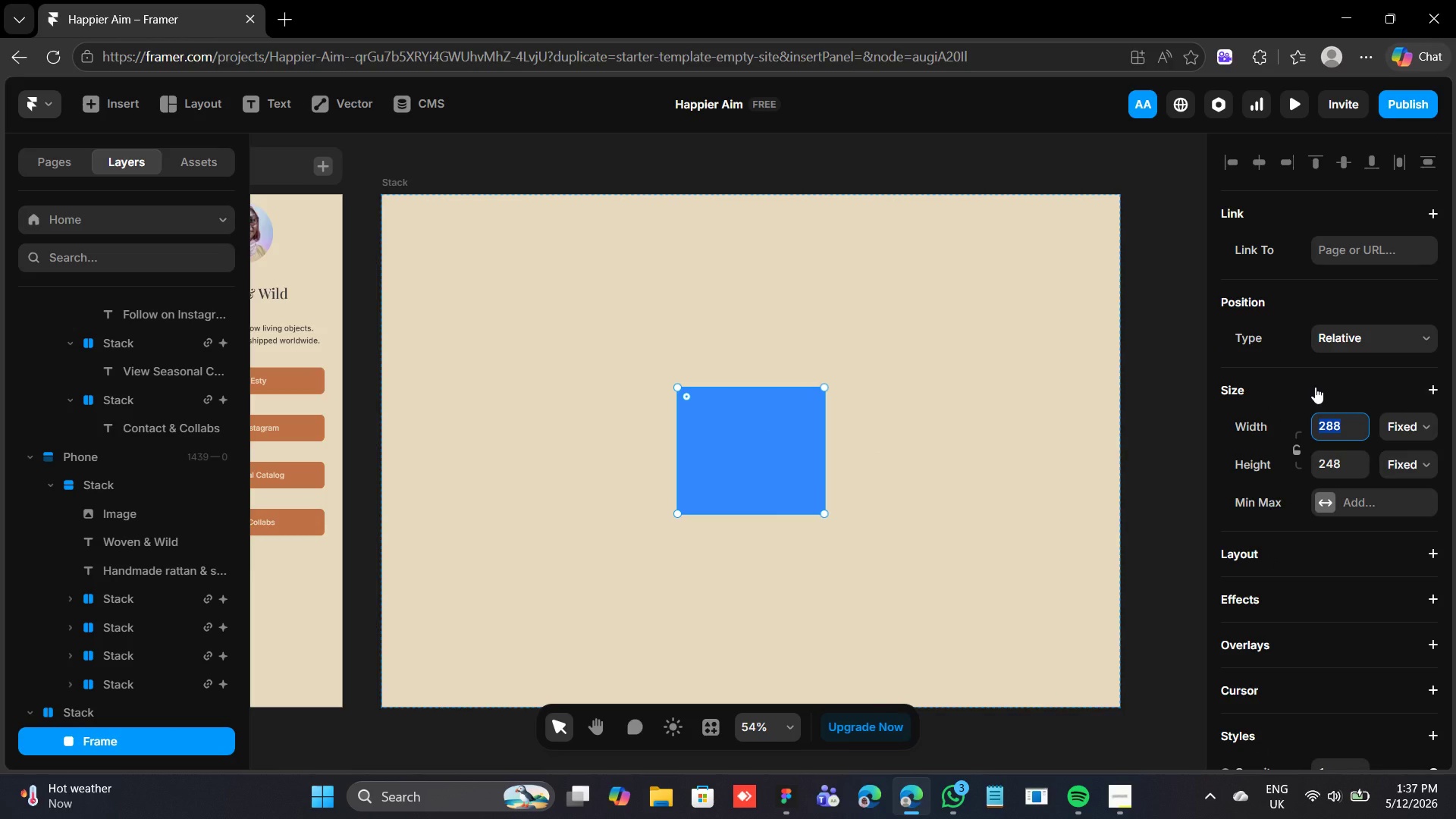 
type(120)
 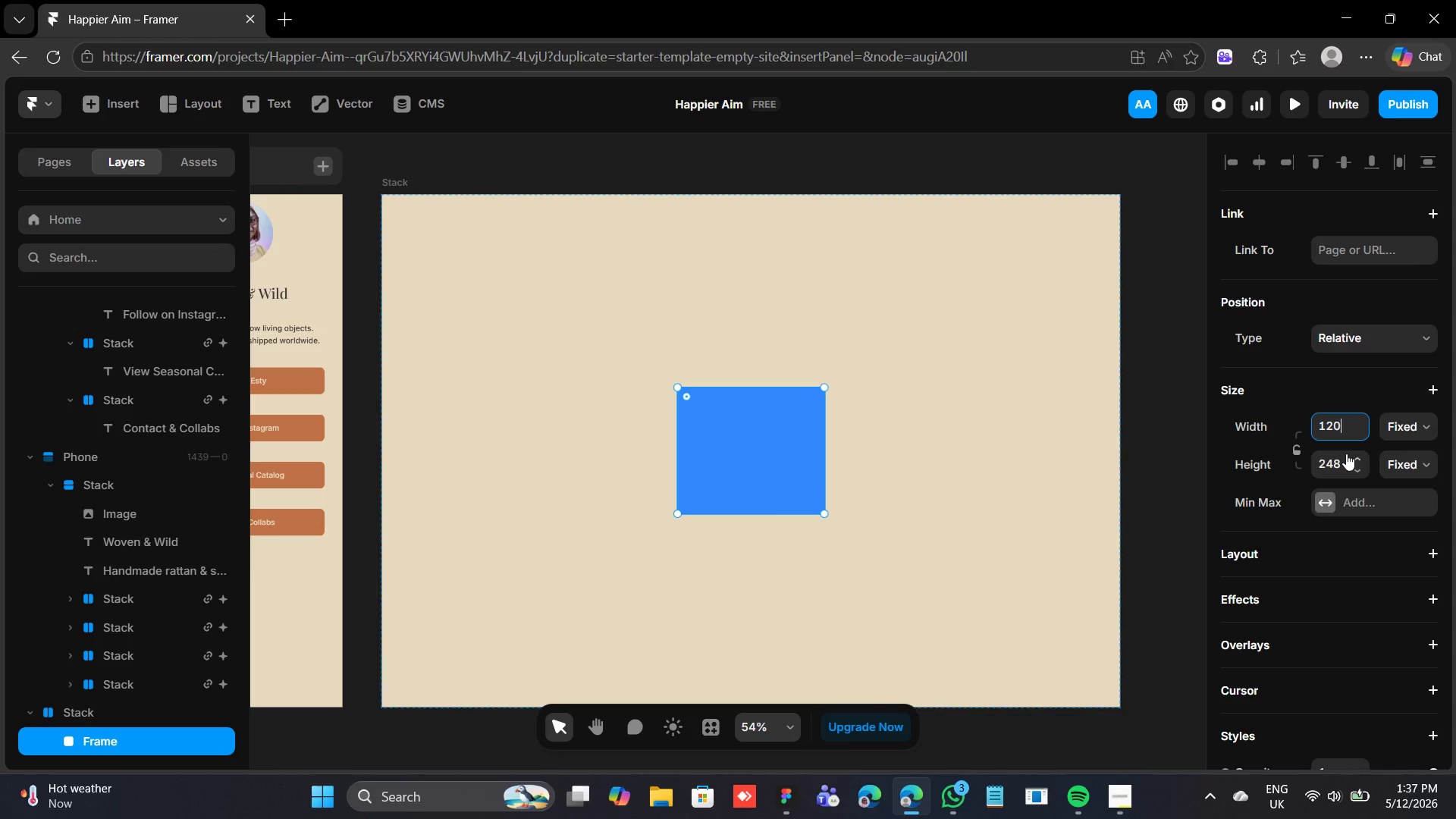 
left_click([1340, 460])
 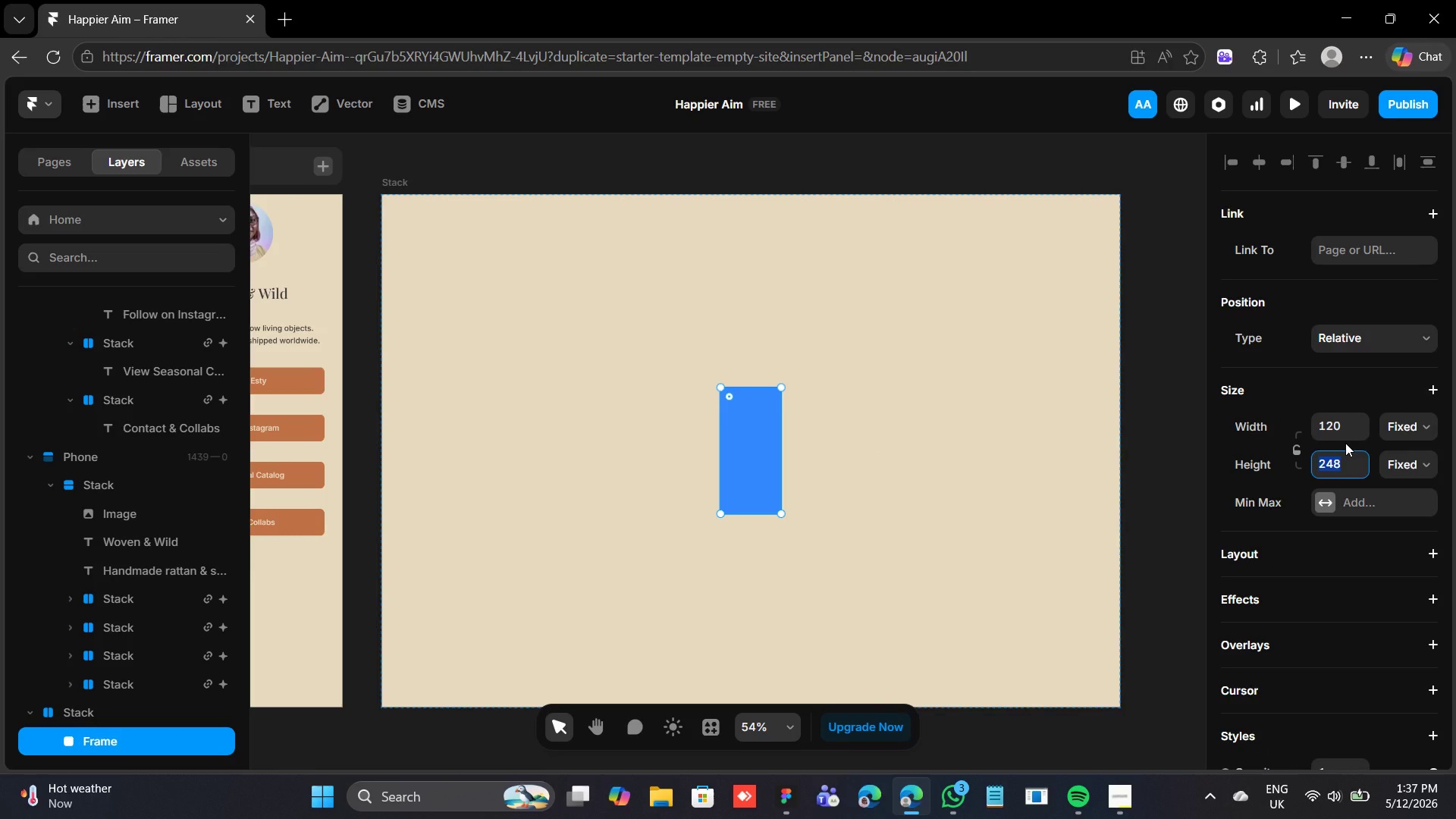 
type(120)
 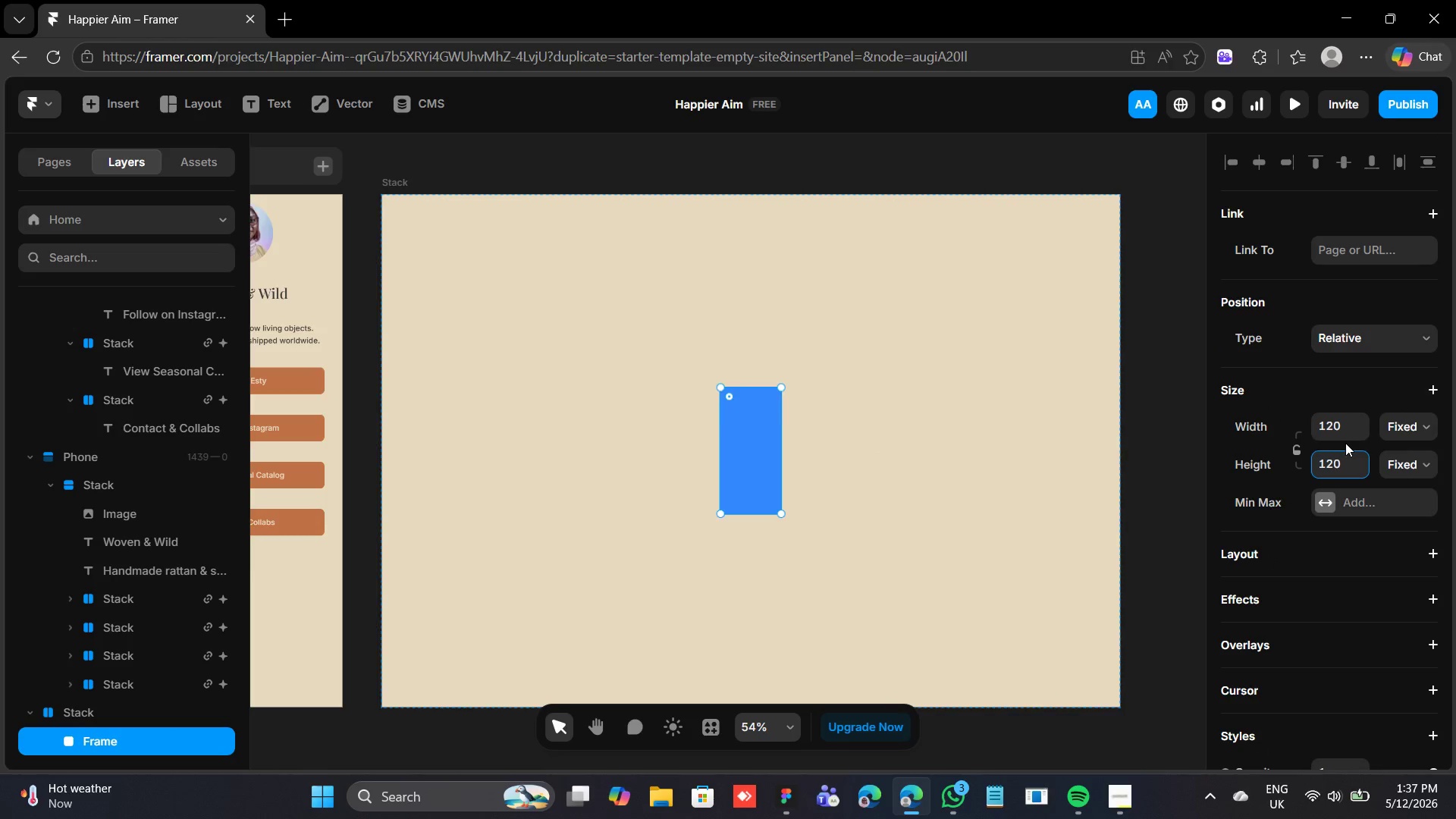 
key(Enter)
 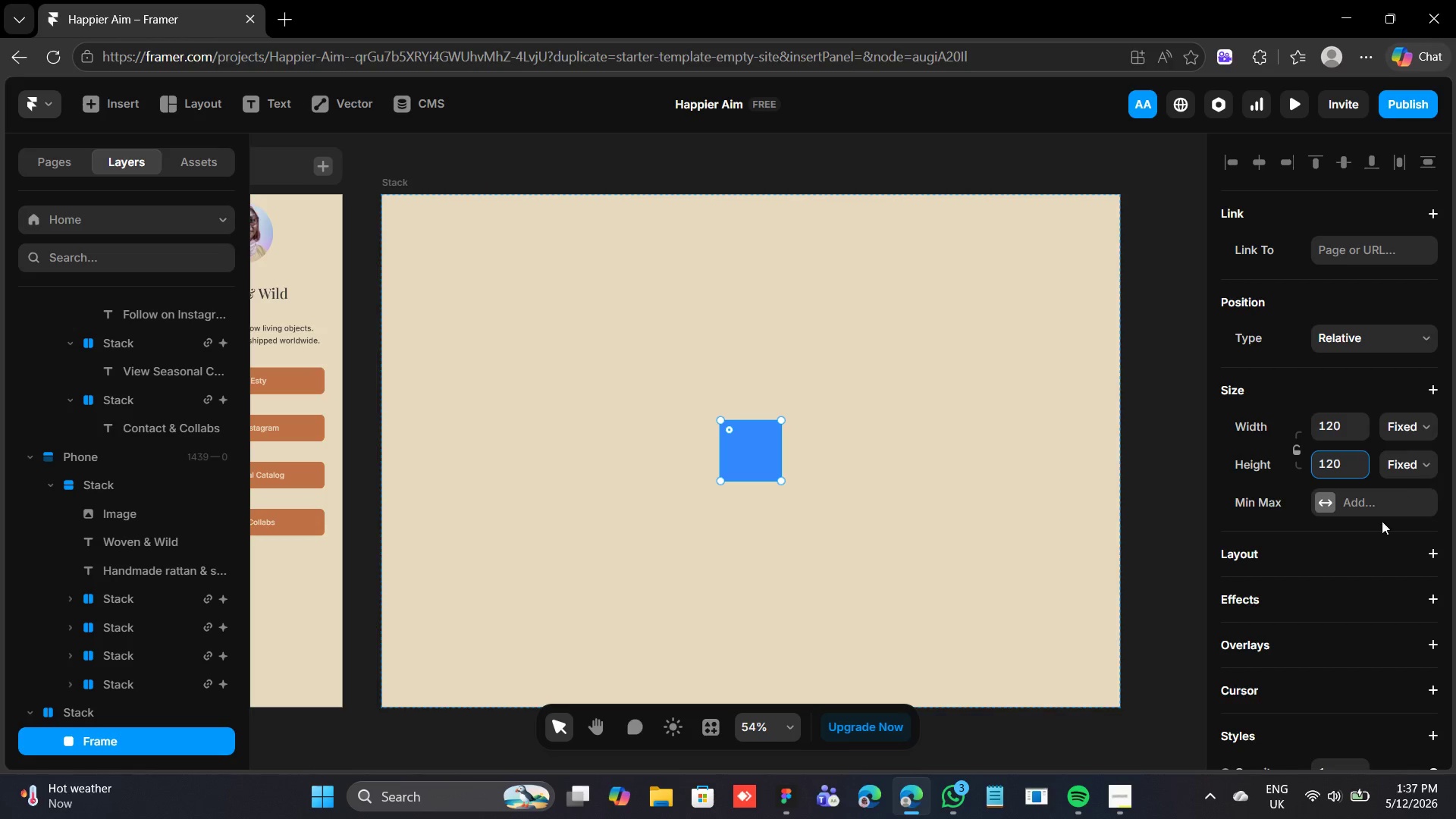 
scroll: coordinate [1378, 529], scroll_direction: down, amount: 3.0
 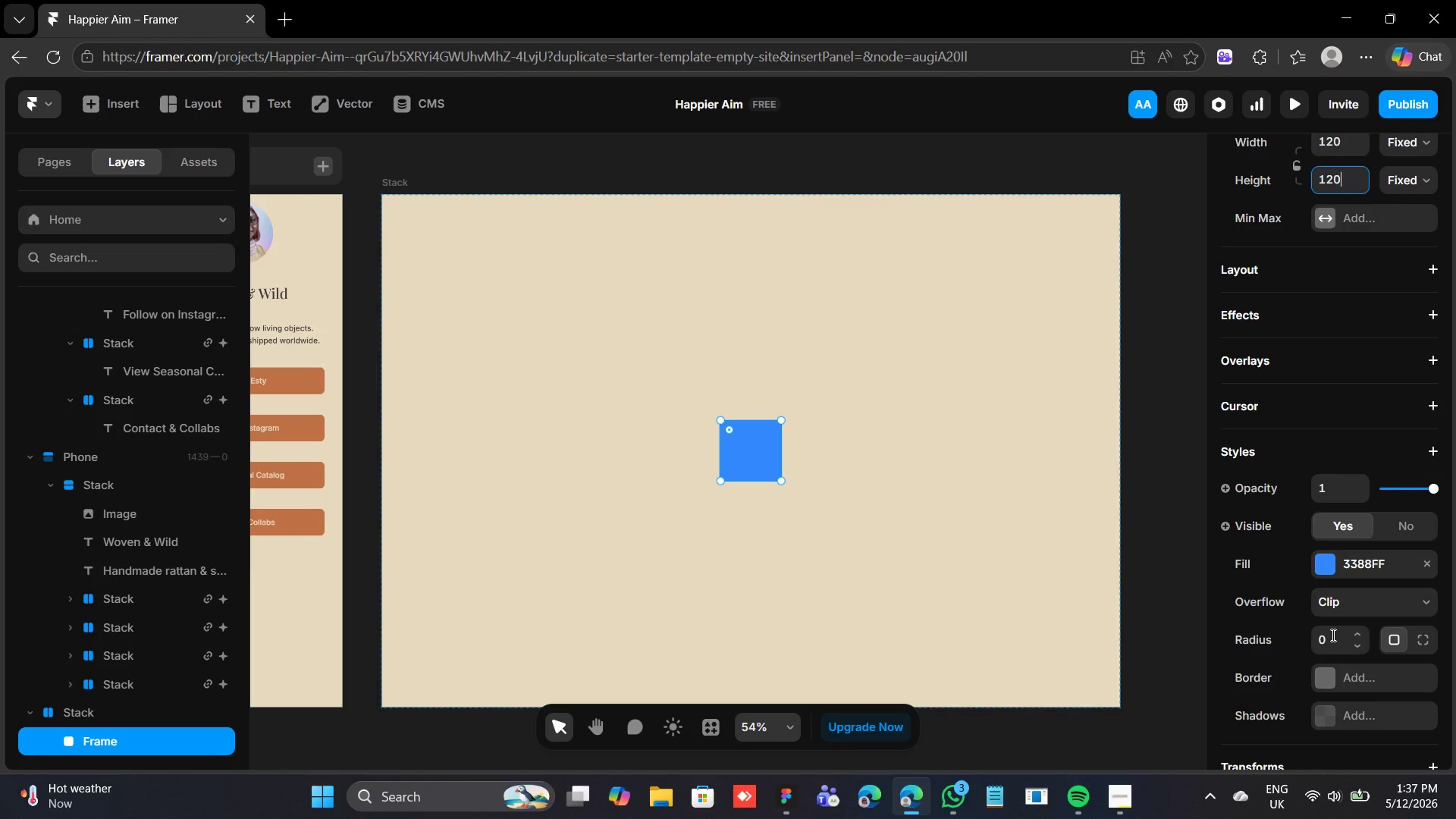 
left_click([1329, 638])
 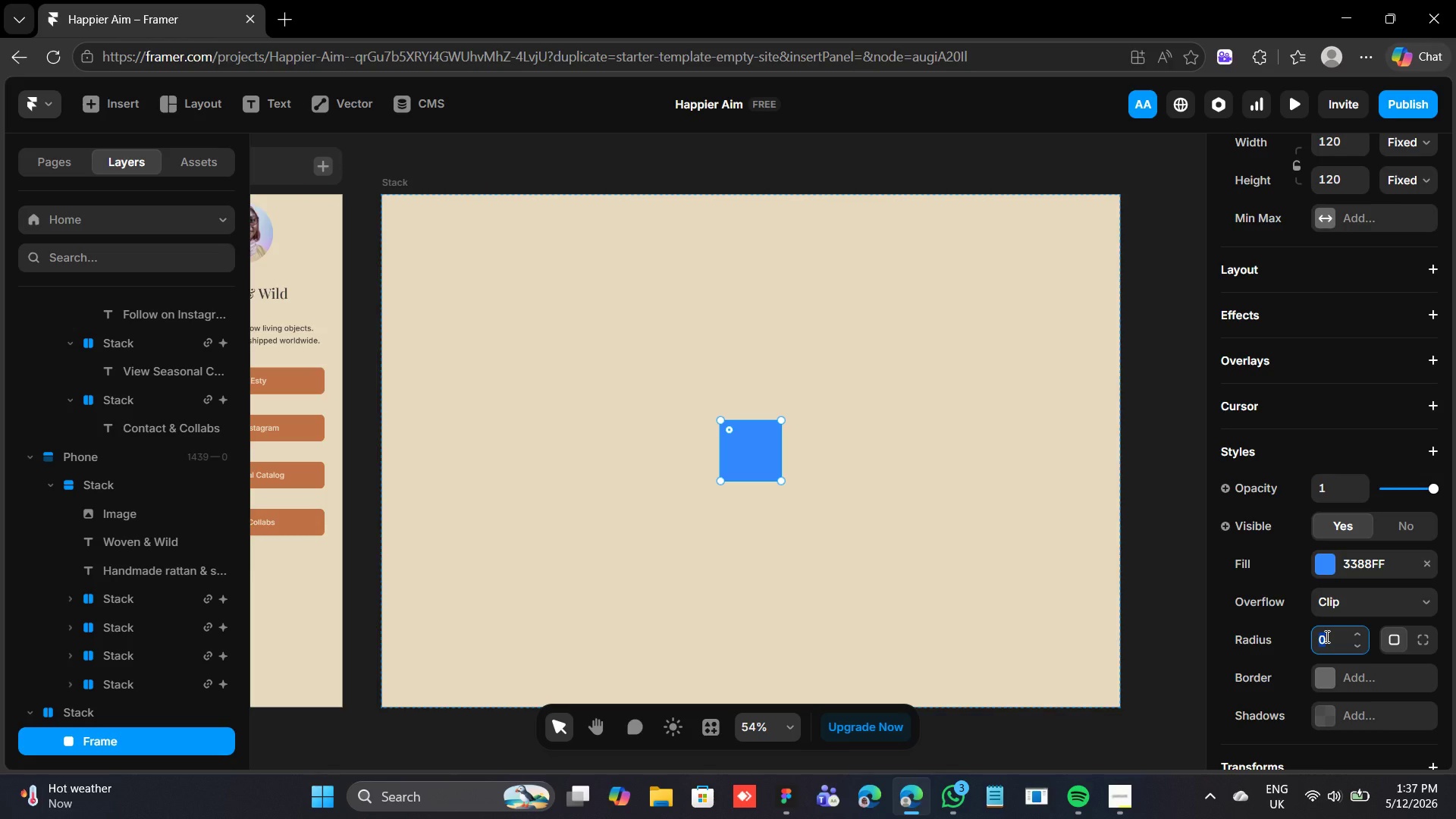 
type(120)
 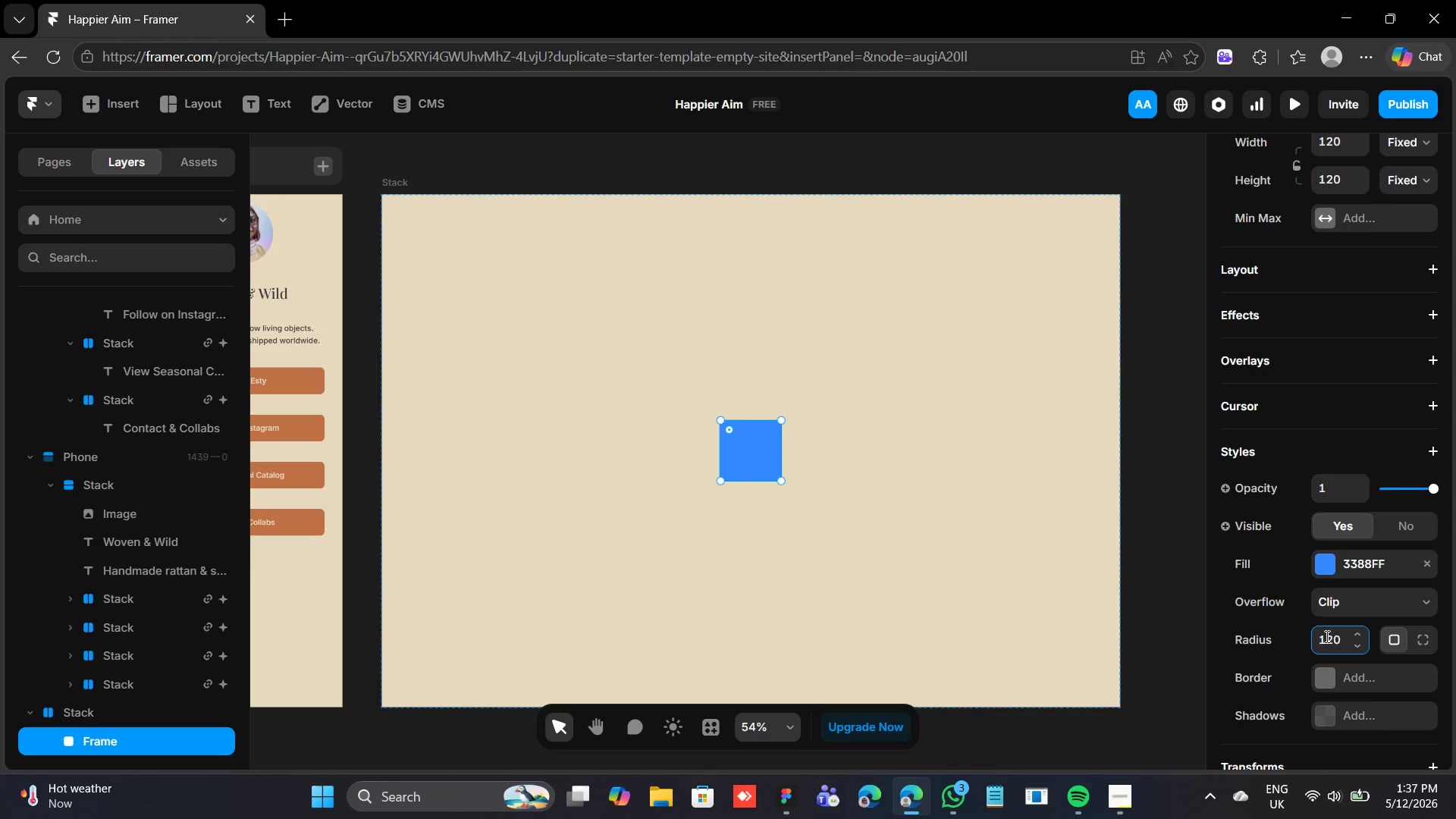 
key(Enter)
 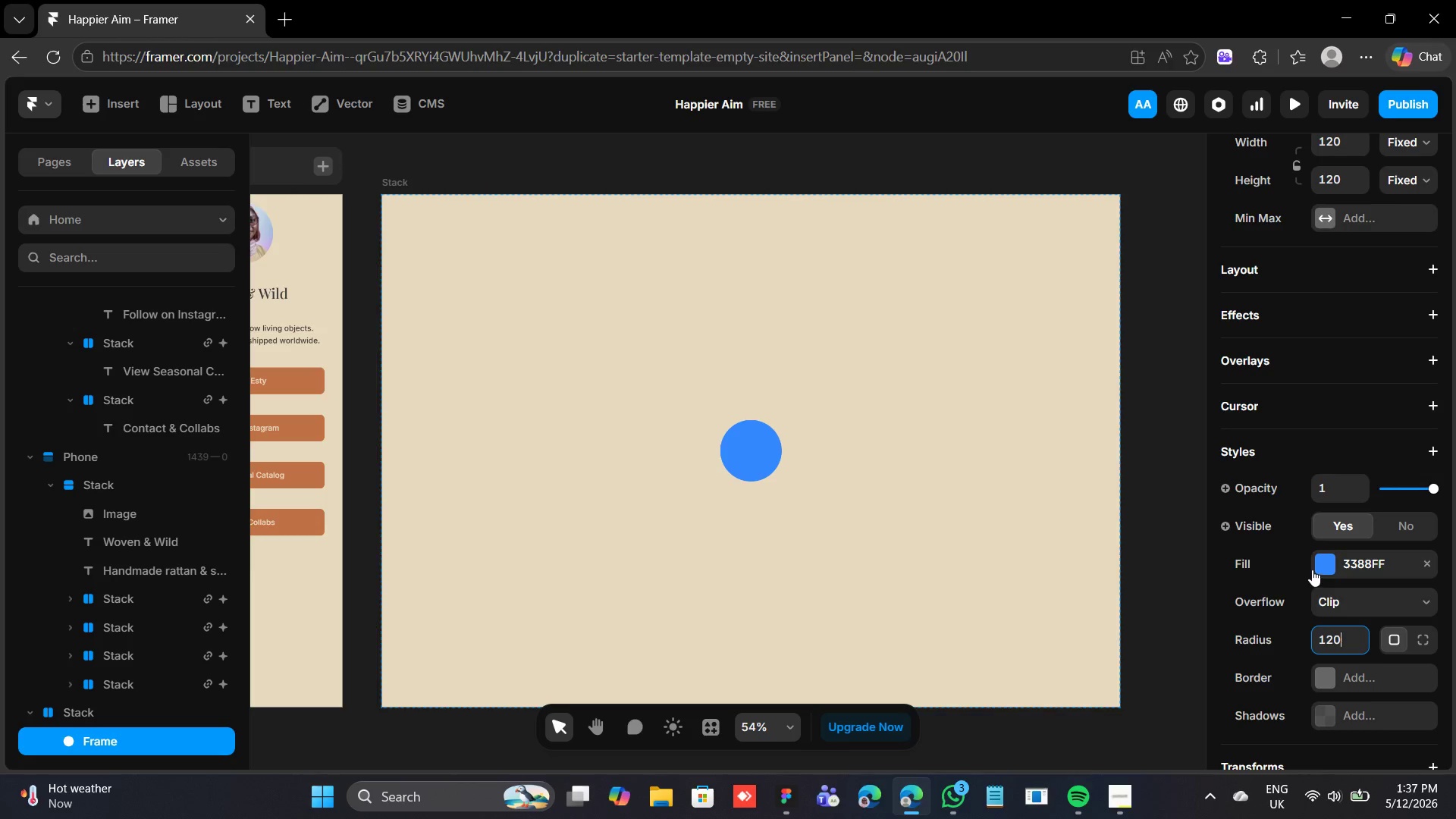 
left_click([1314, 565])
 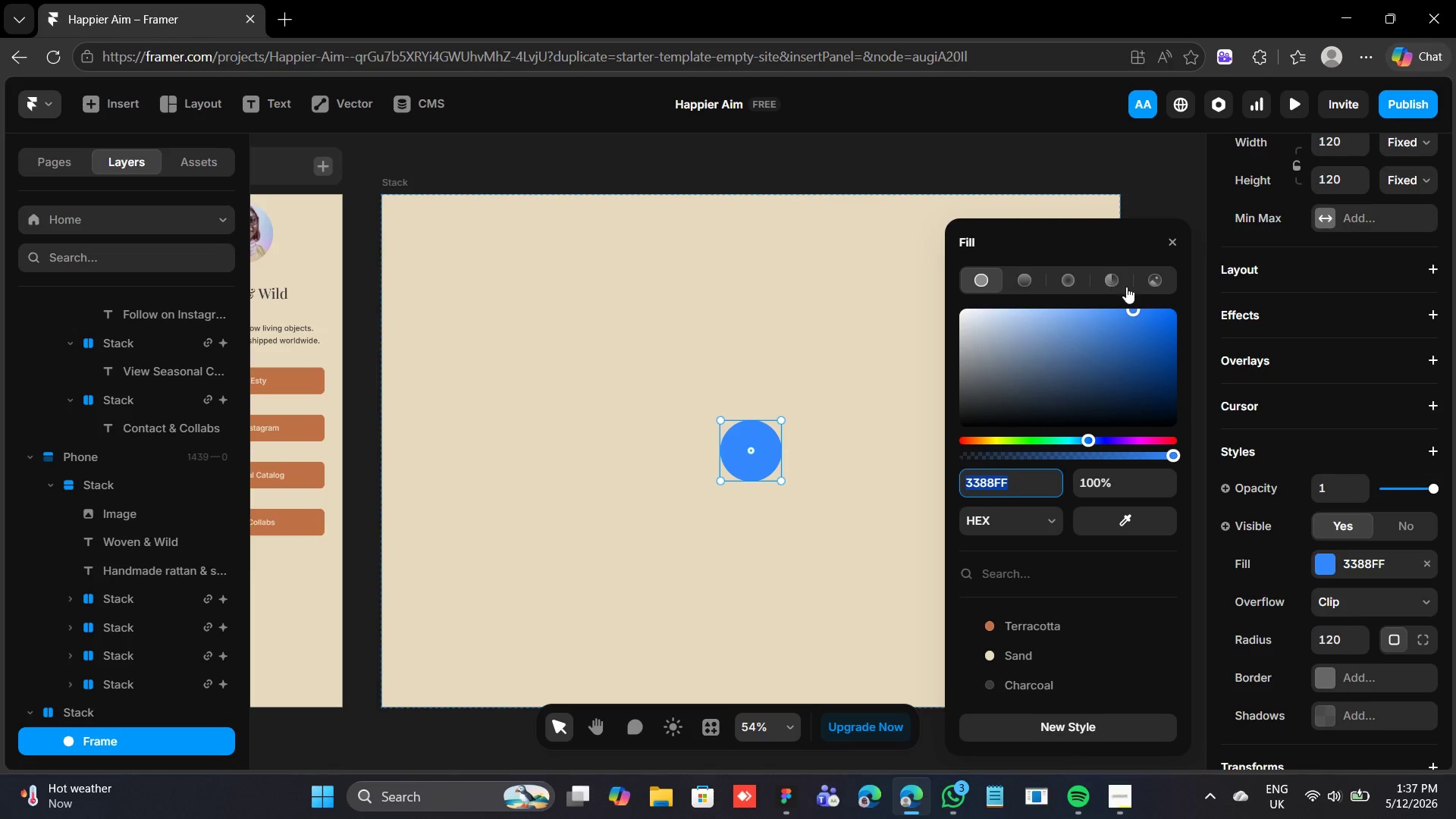 
left_click([1150, 283])
 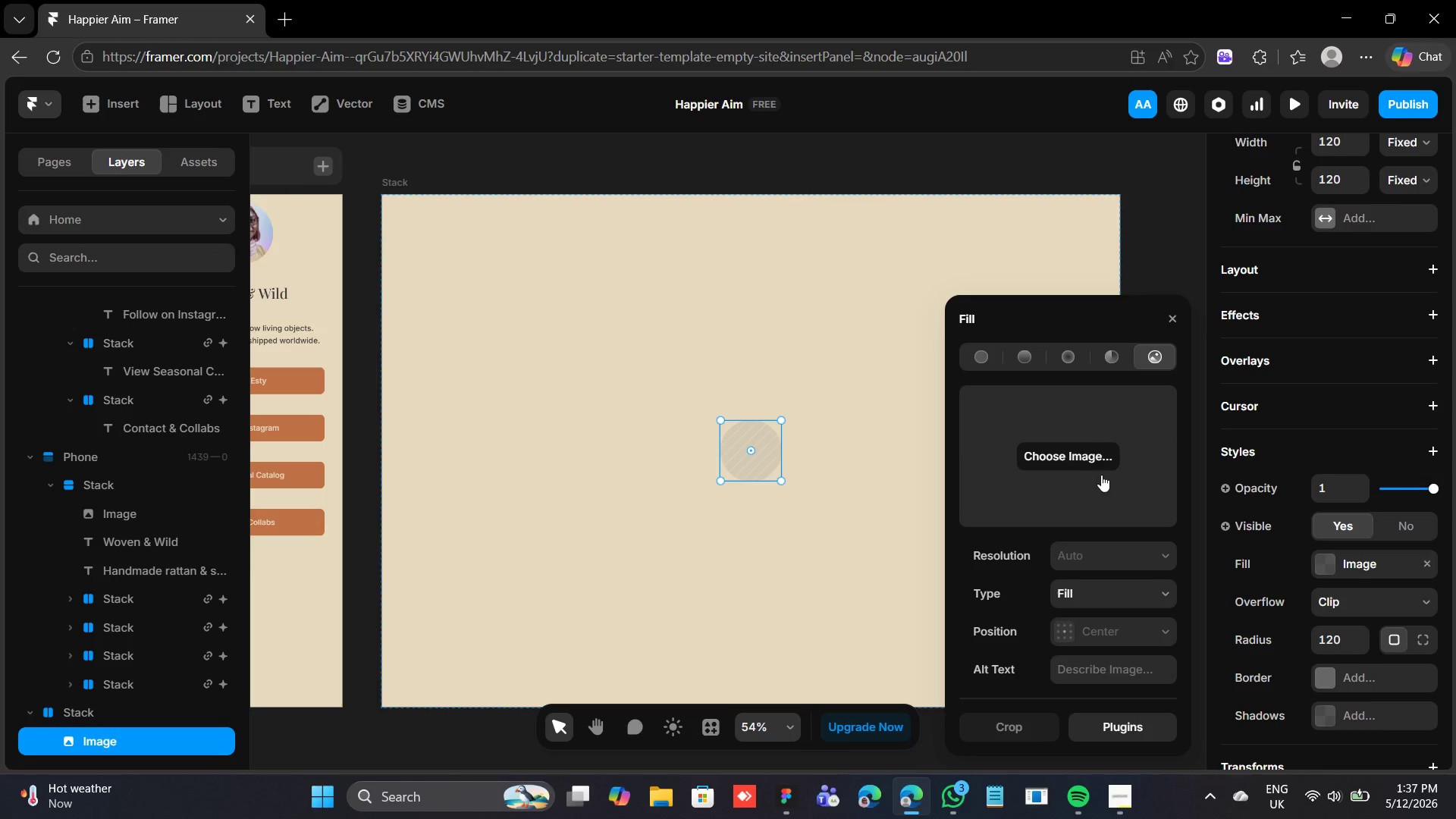 
left_click([1087, 444])
 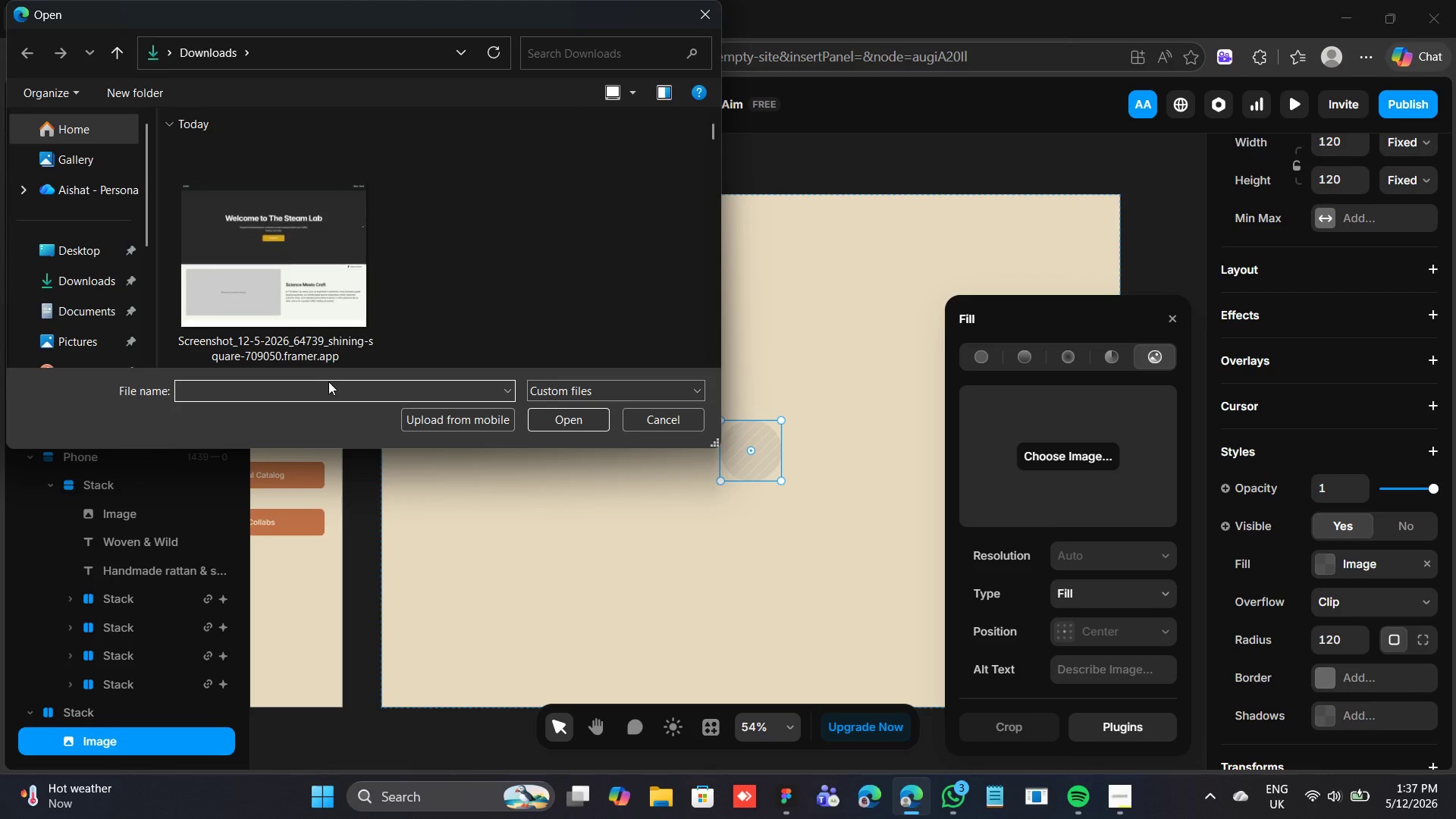 
left_click([326, 391])
 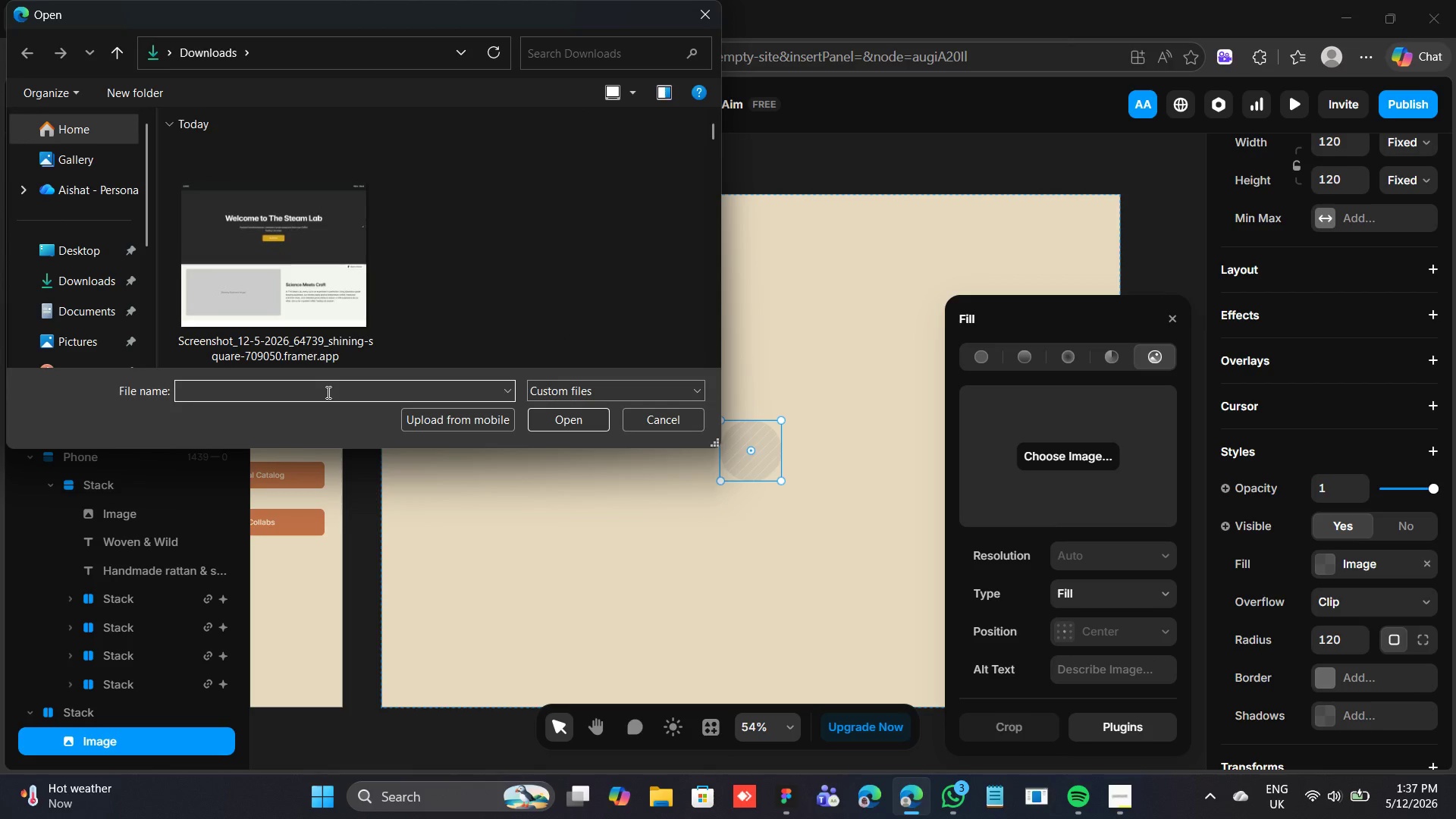 
key(L)
 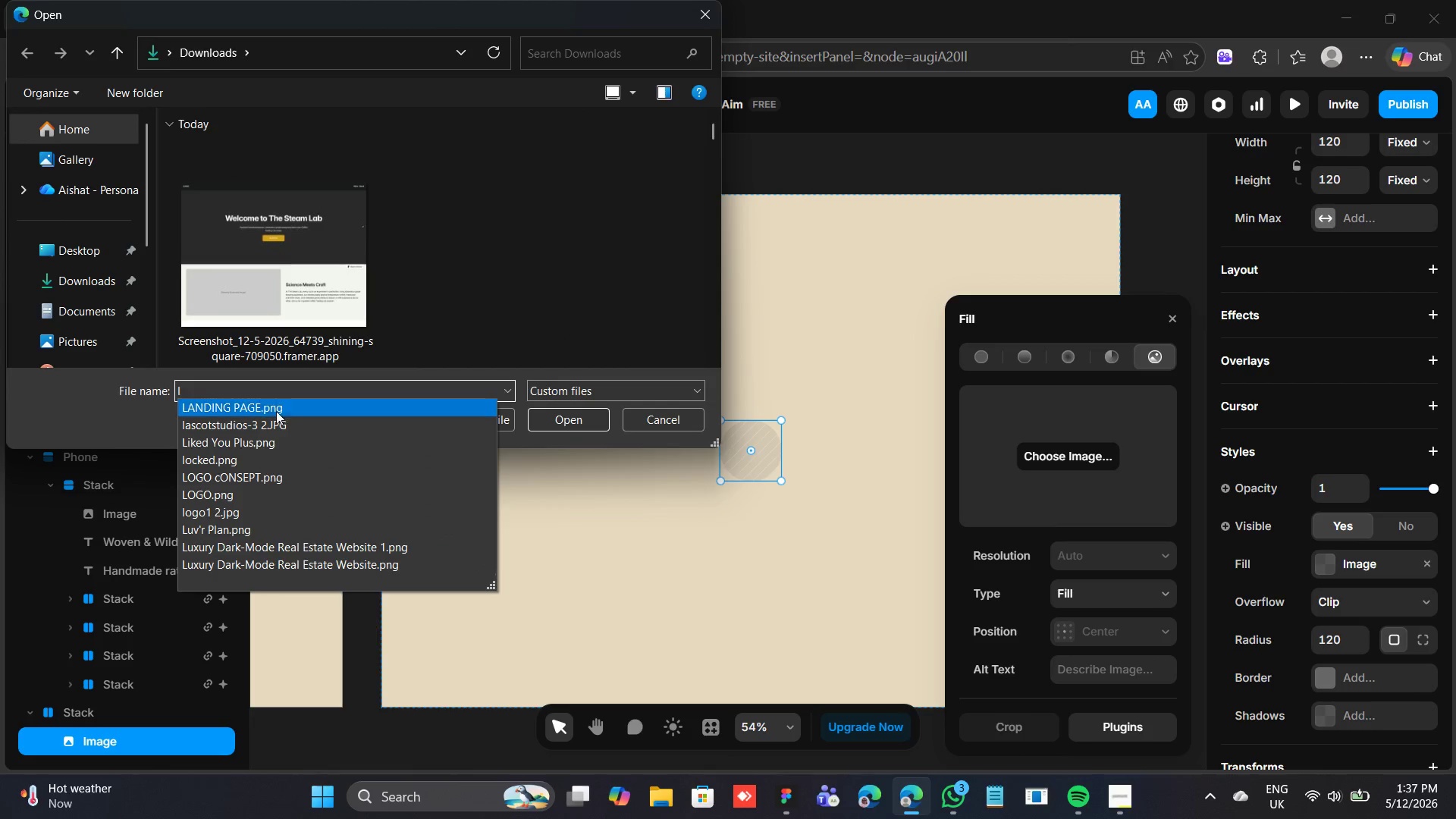 
left_click([275, 422])
 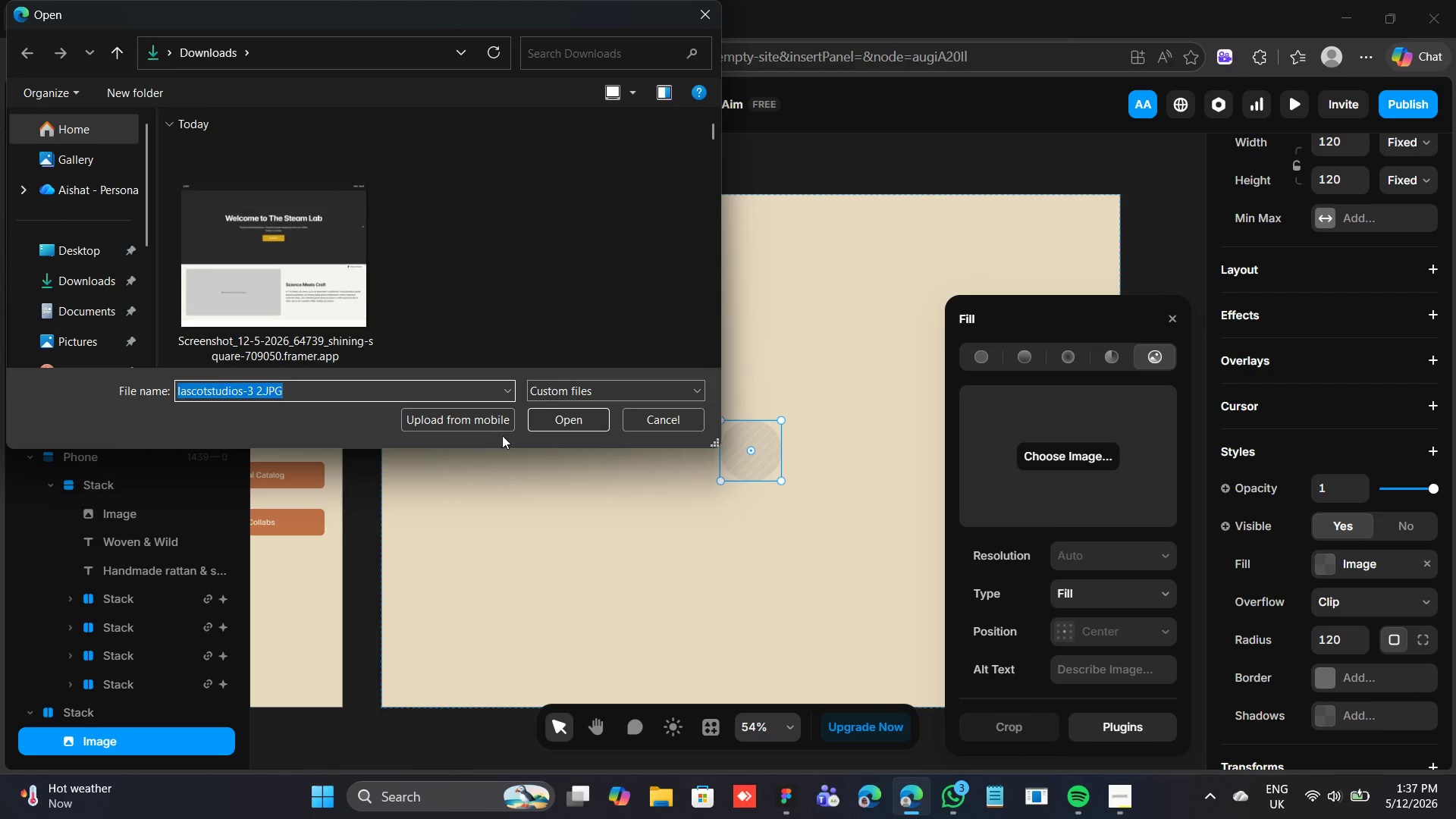 
left_click([580, 421])
 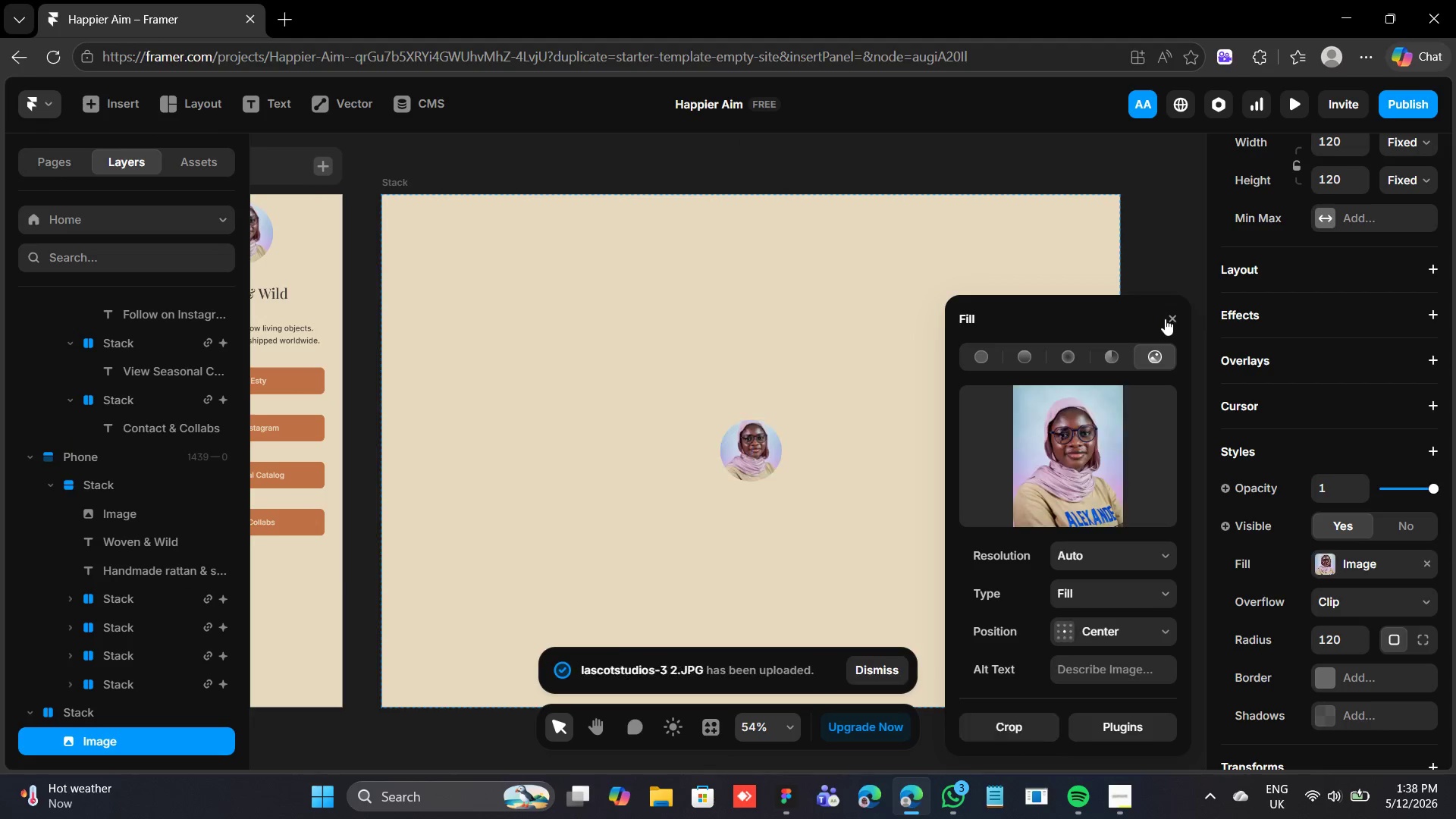 
left_click([1171, 317])
 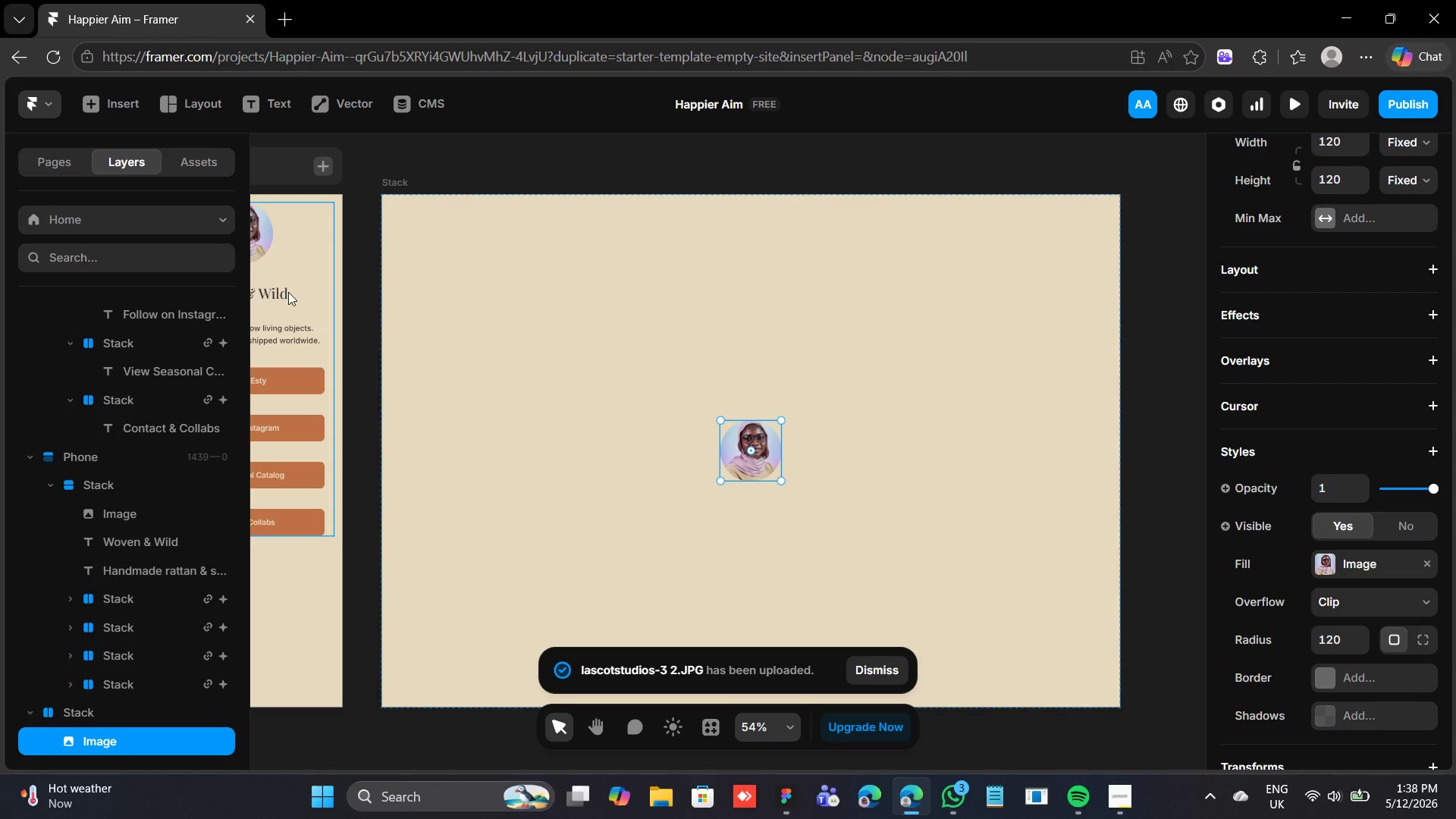 
left_click([270, 287])
 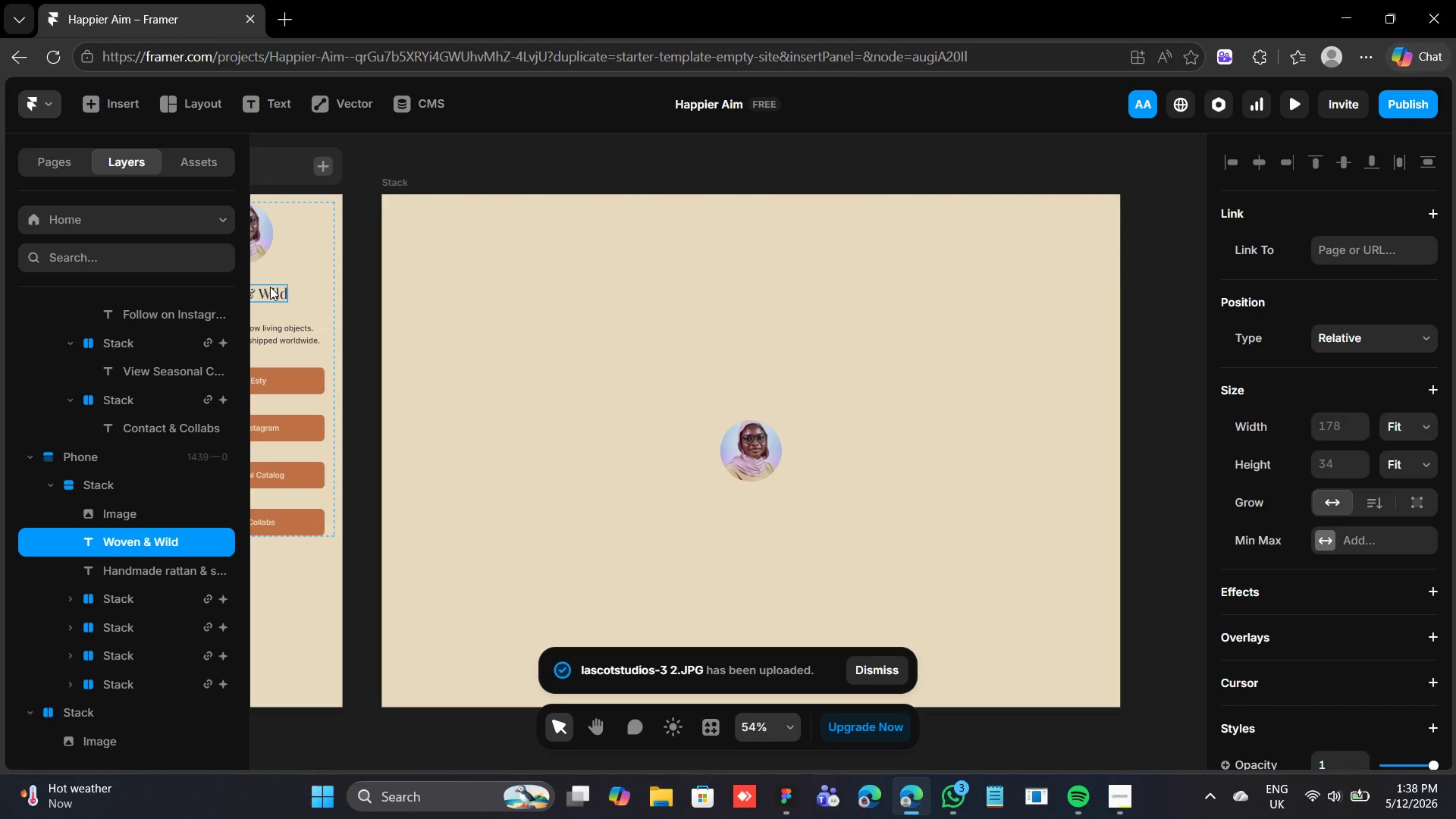 
right_click([270, 287])
 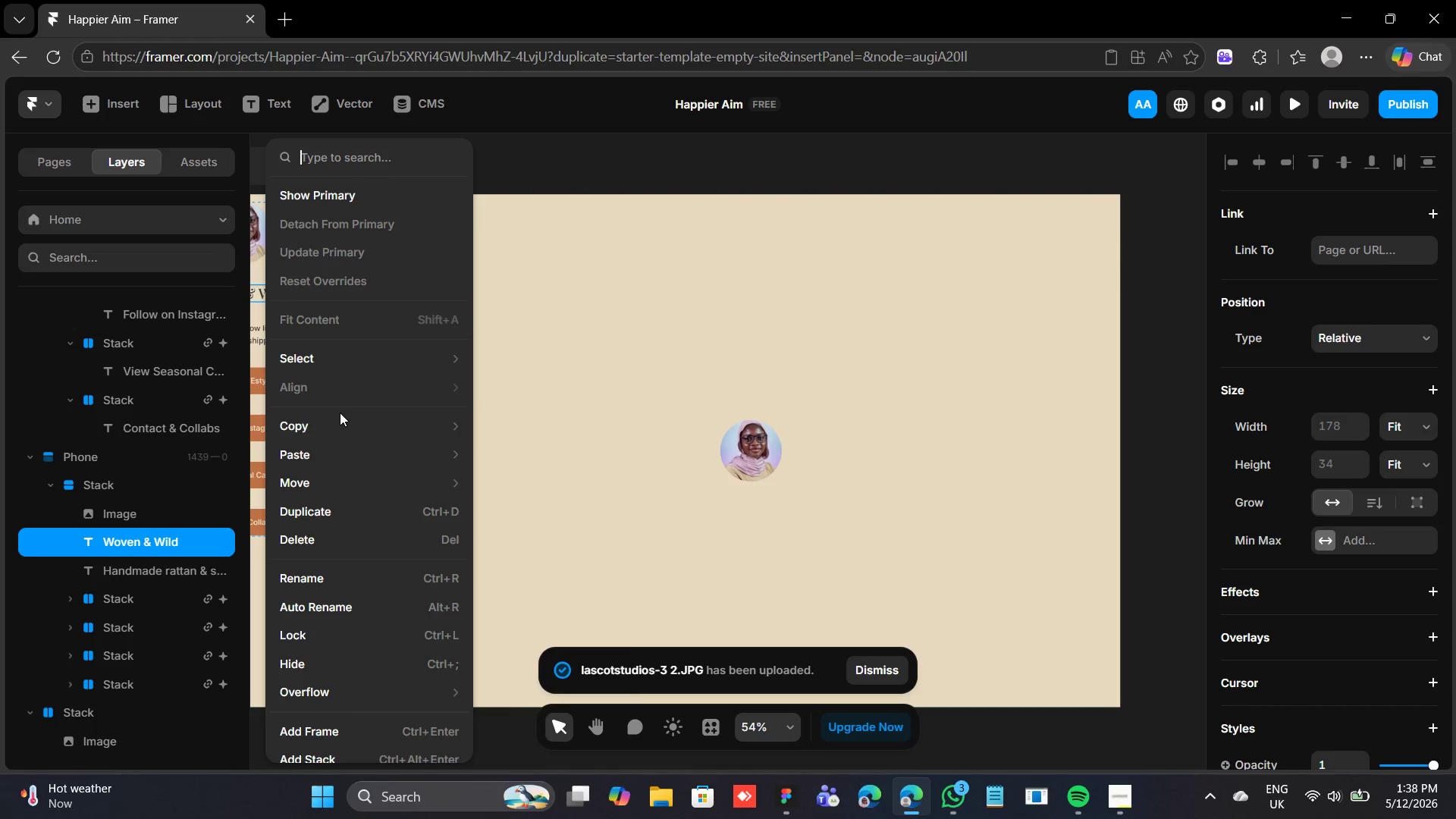 
left_click([340, 457])
 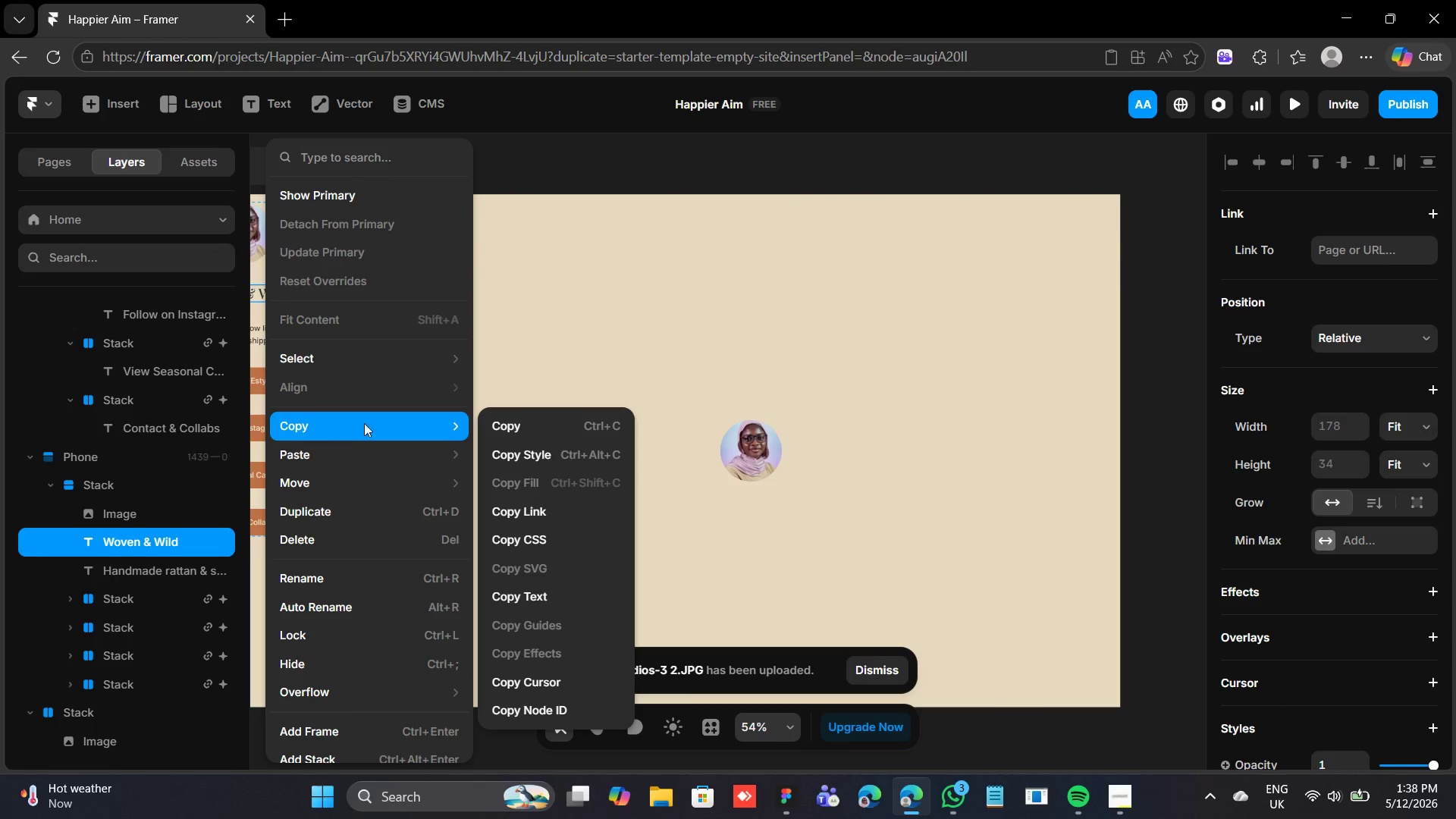 
left_click([513, 420])
 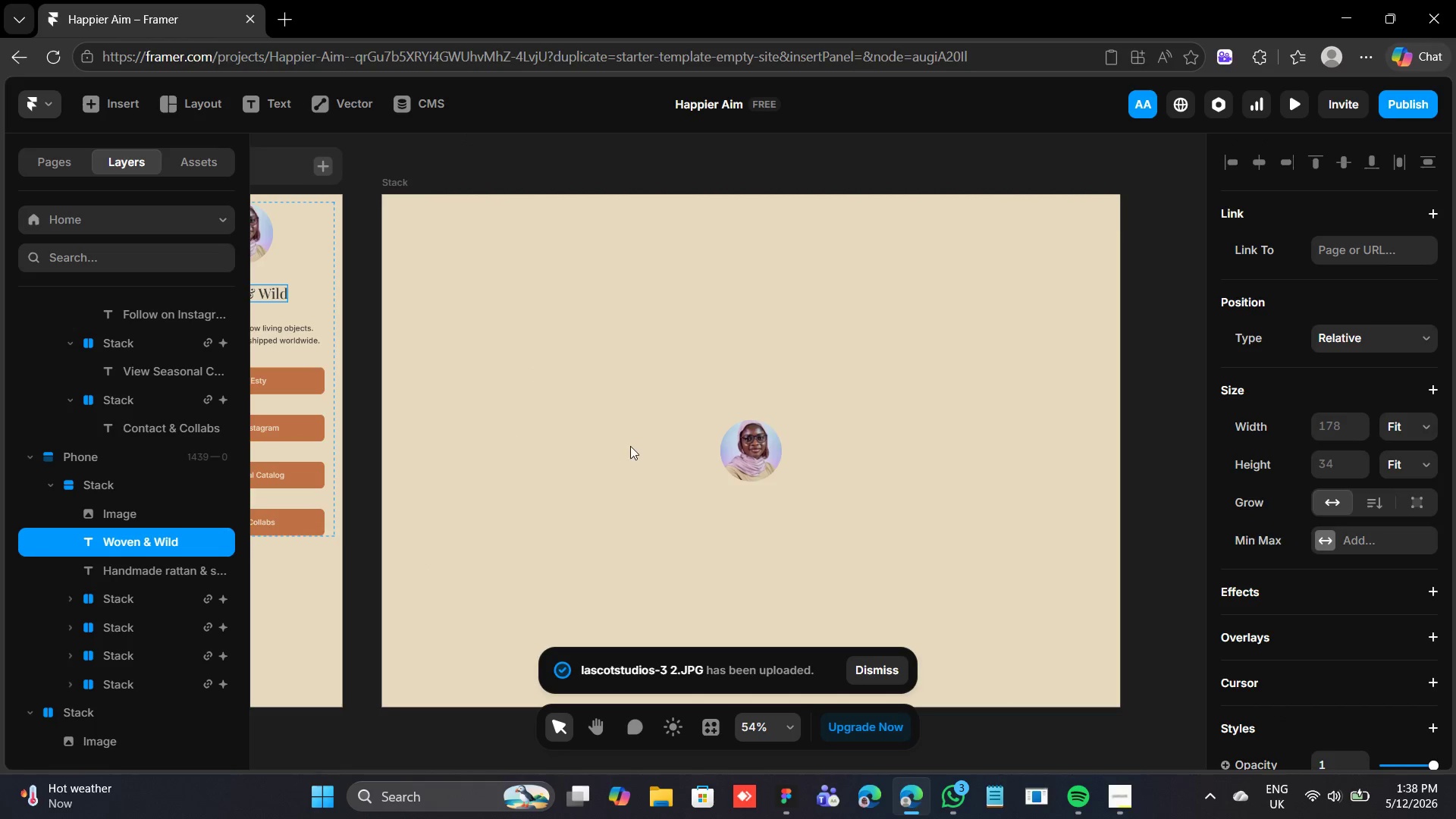 
right_click([630, 446])
 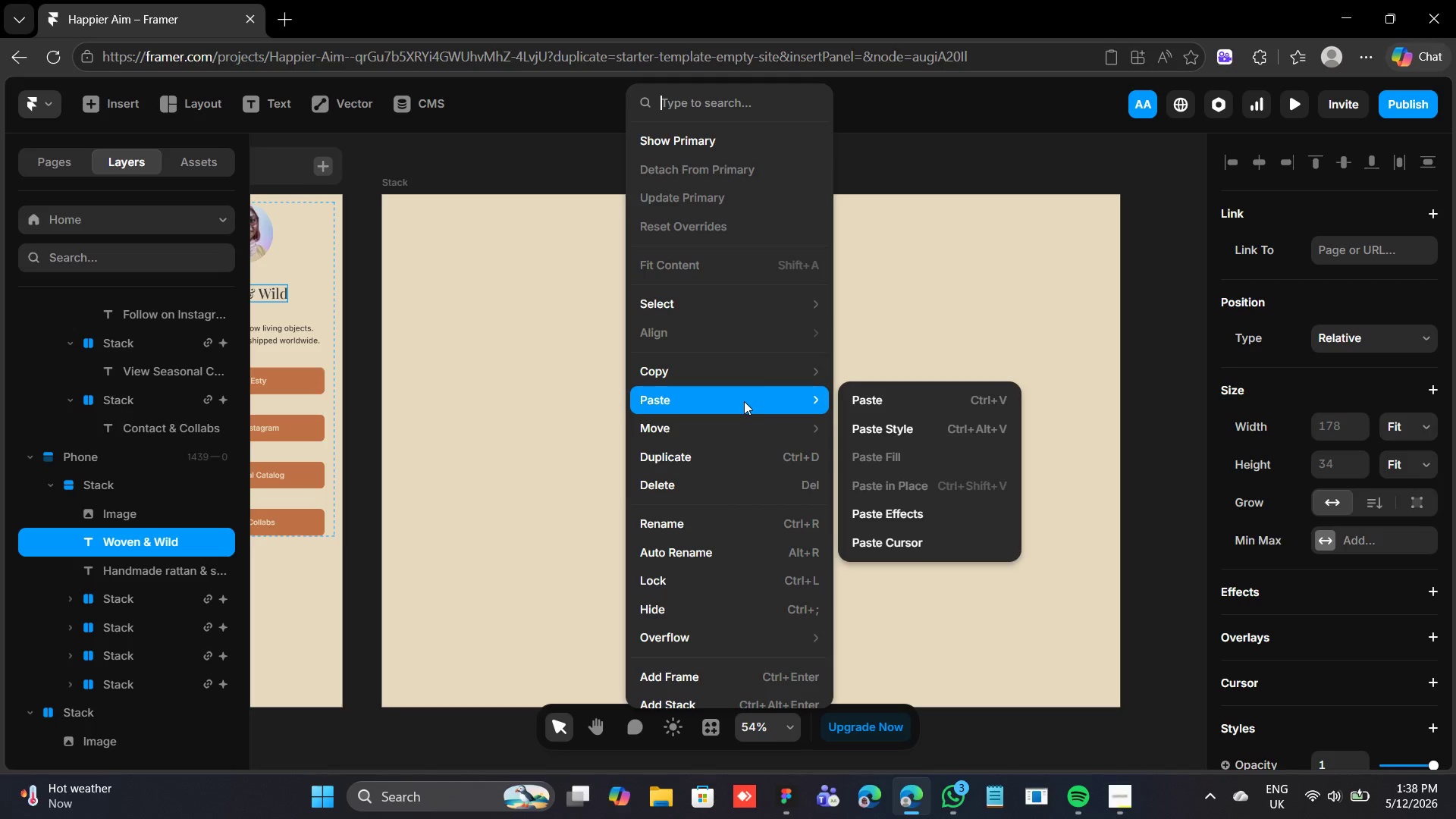 
left_click([849, 401])
 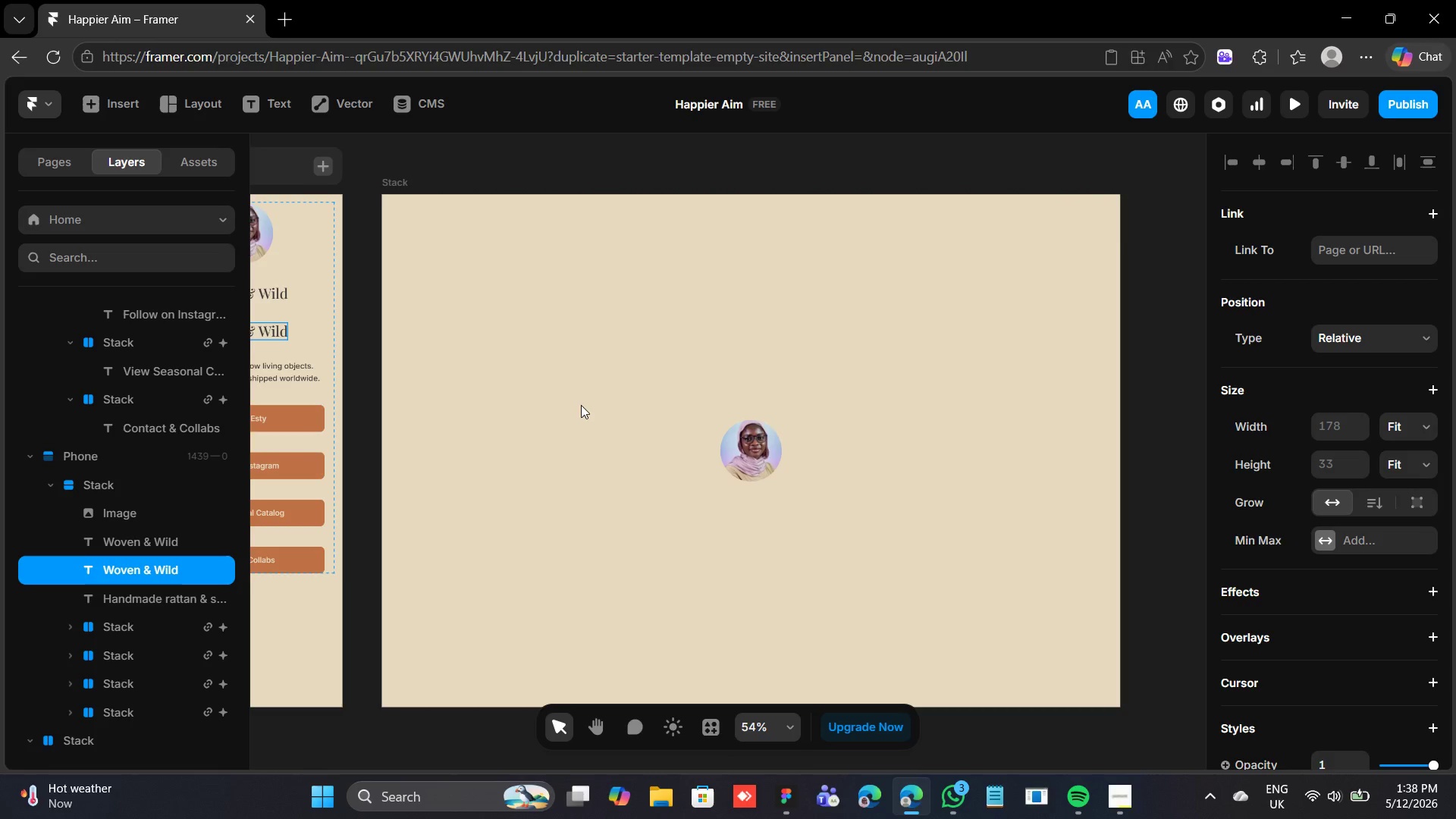 
key(Control+Z)
 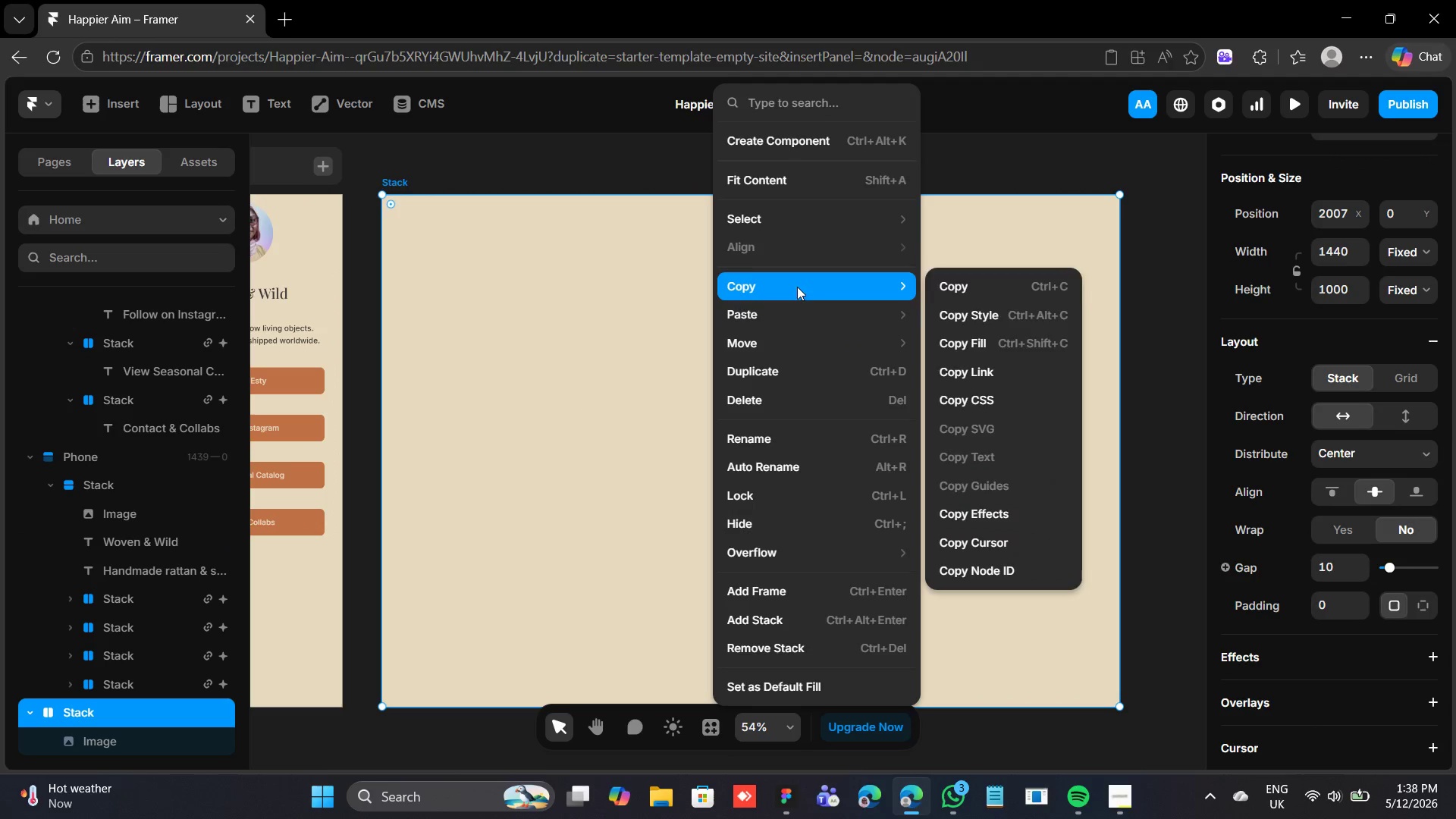 
wait(5.41)
 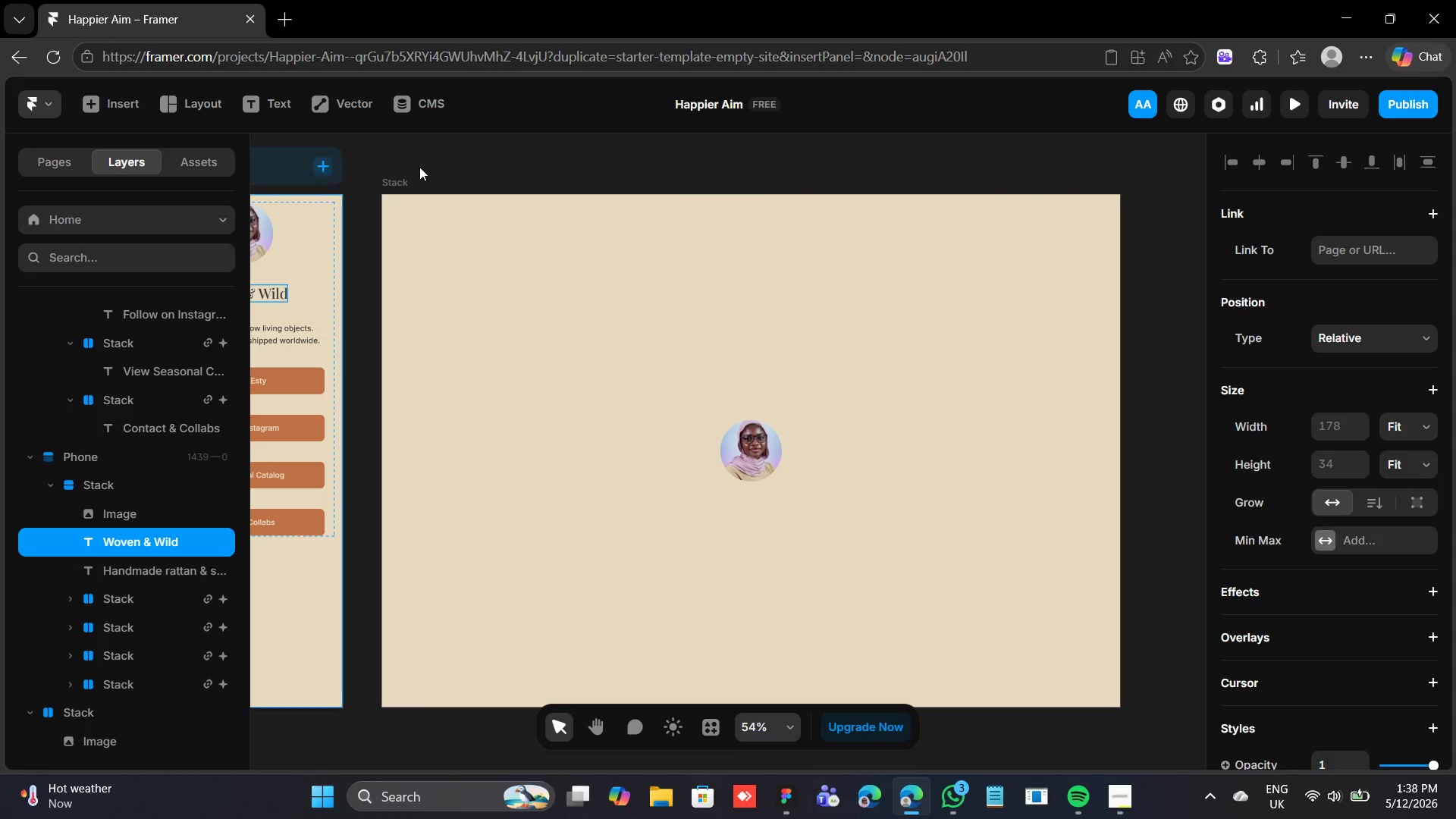 
left_click([934, 314])
 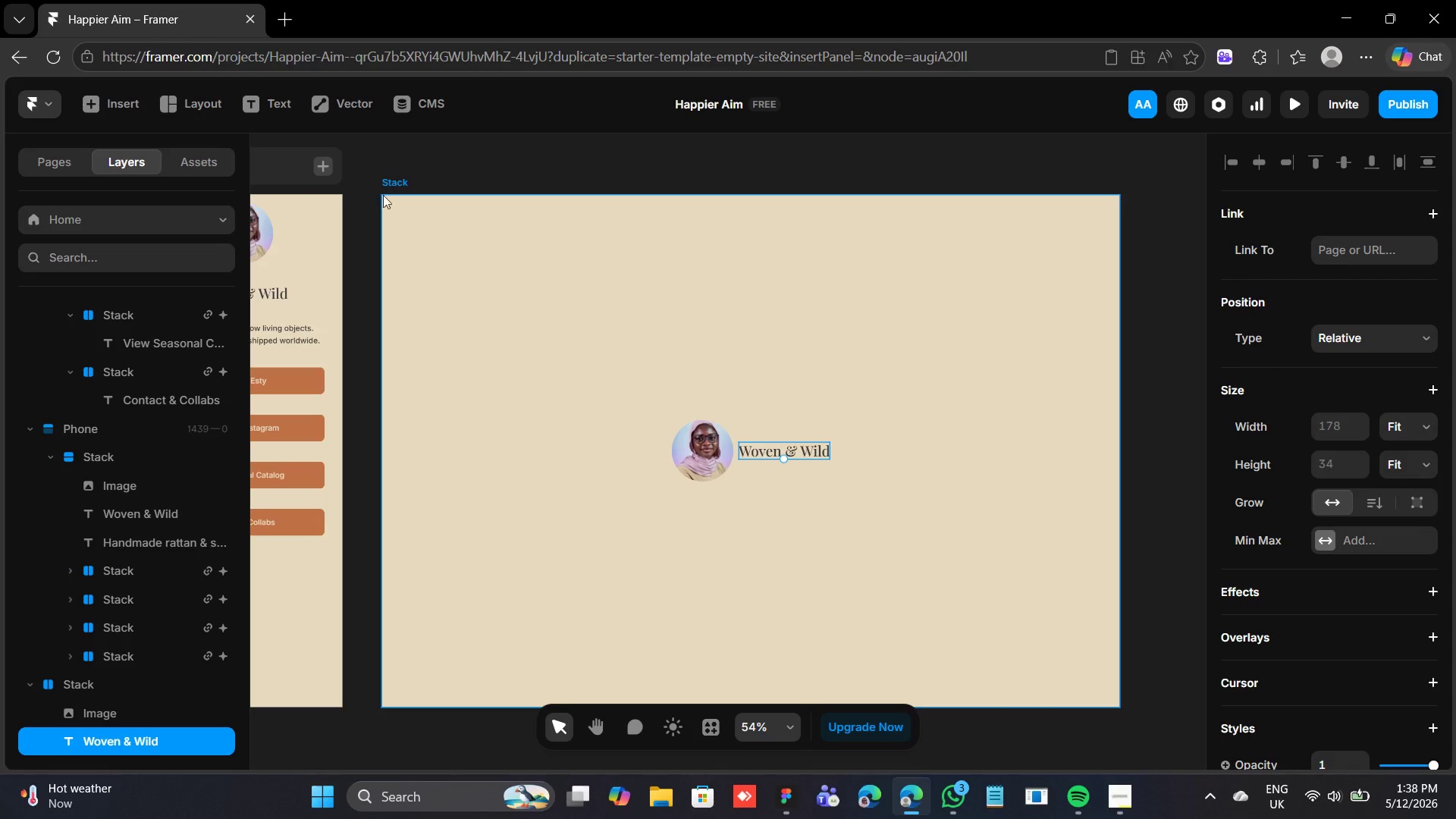 
left_click([287, 334])
 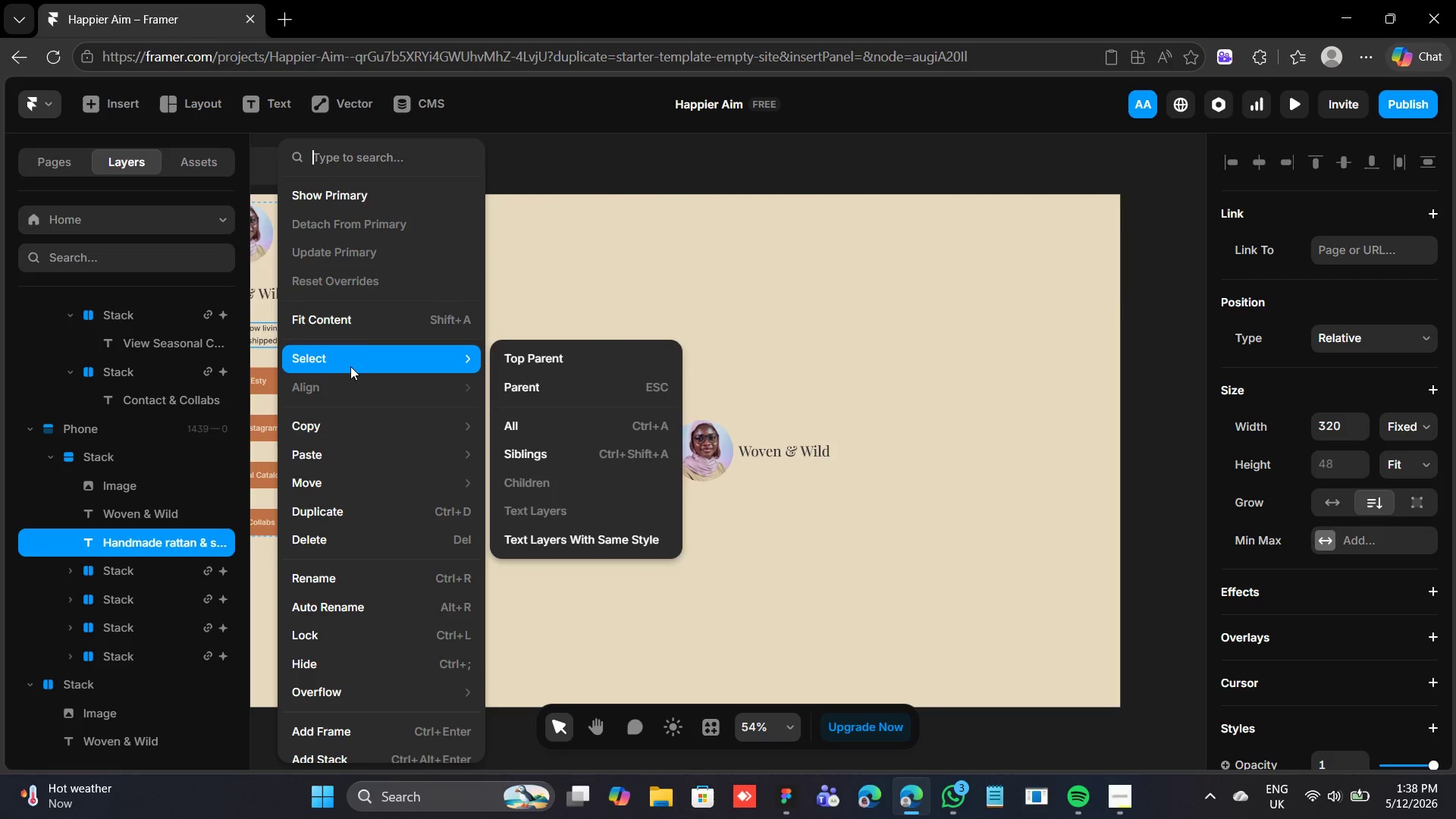 
left_click([350, 428])
 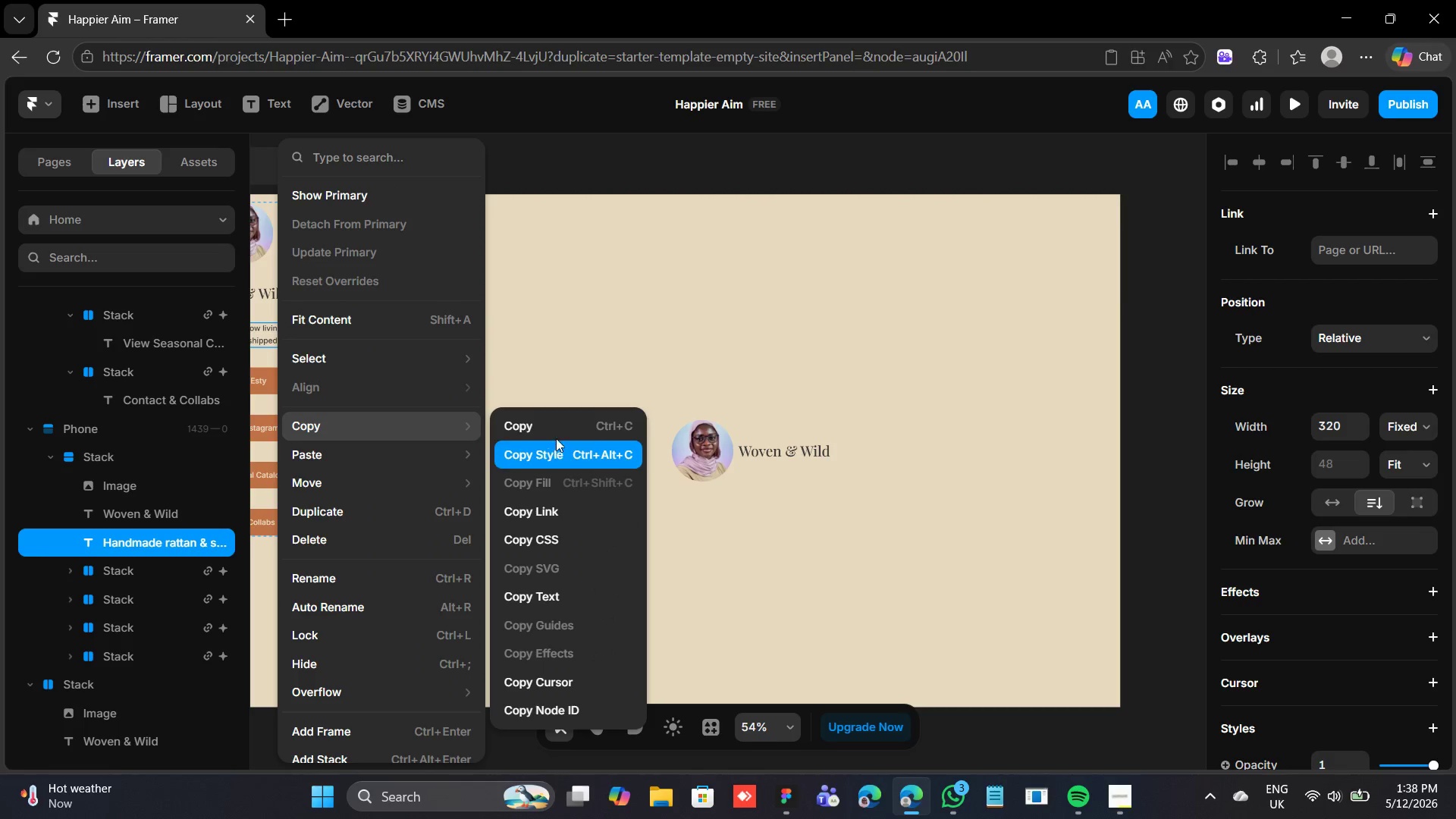 
left_click([558, 428])
 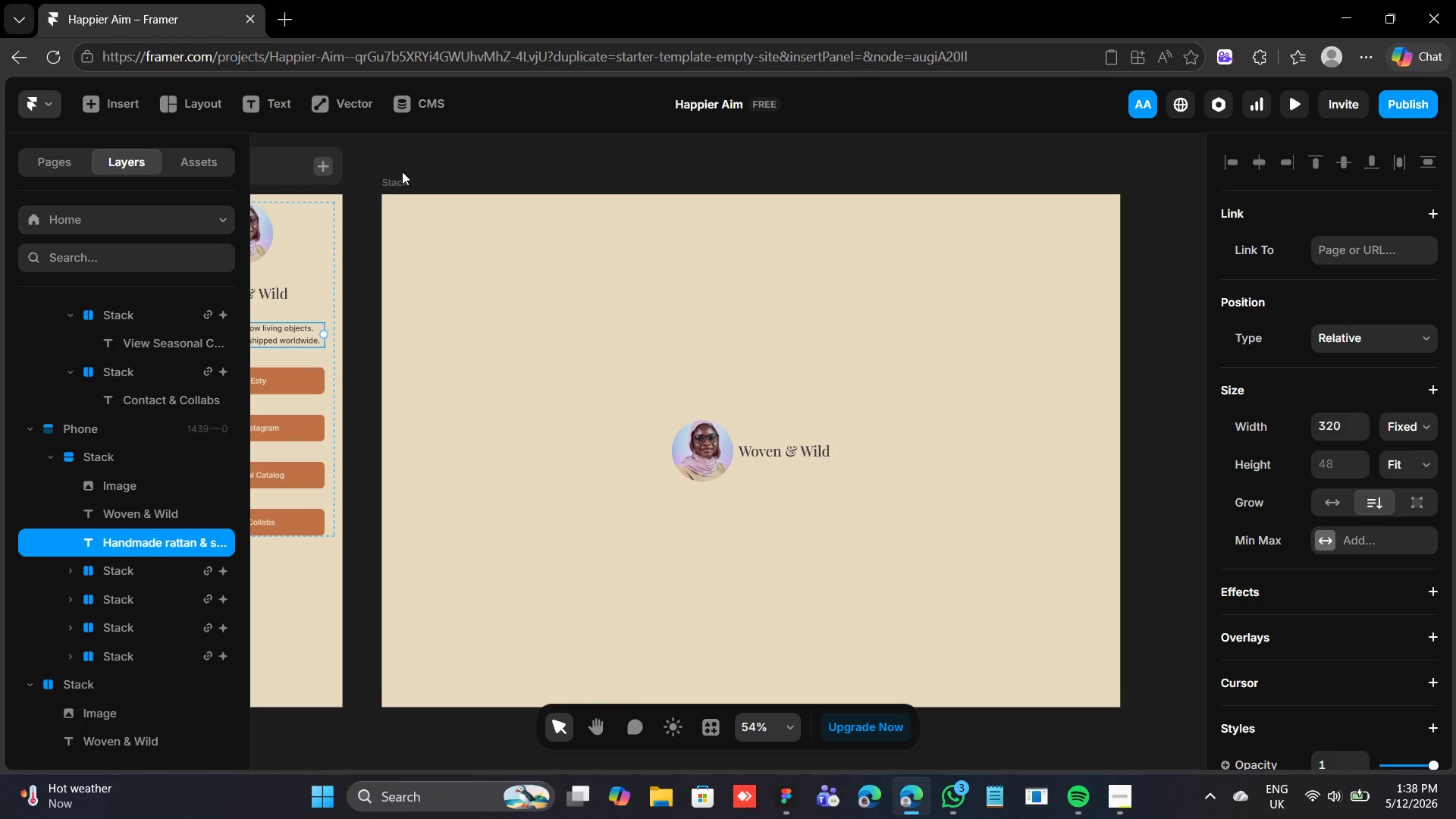 
left_click([397, 176])
 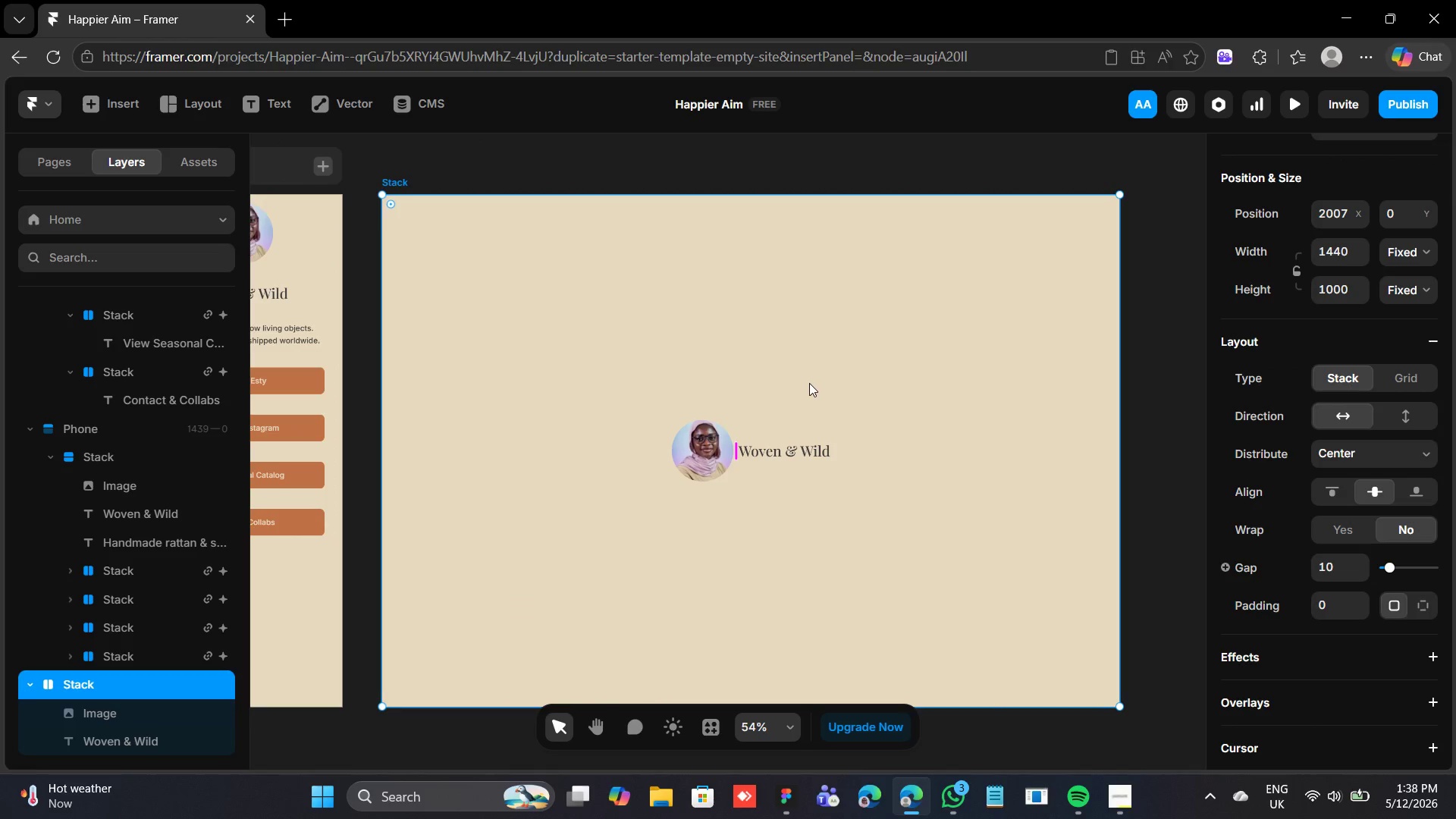 
right_click([809, 384])
 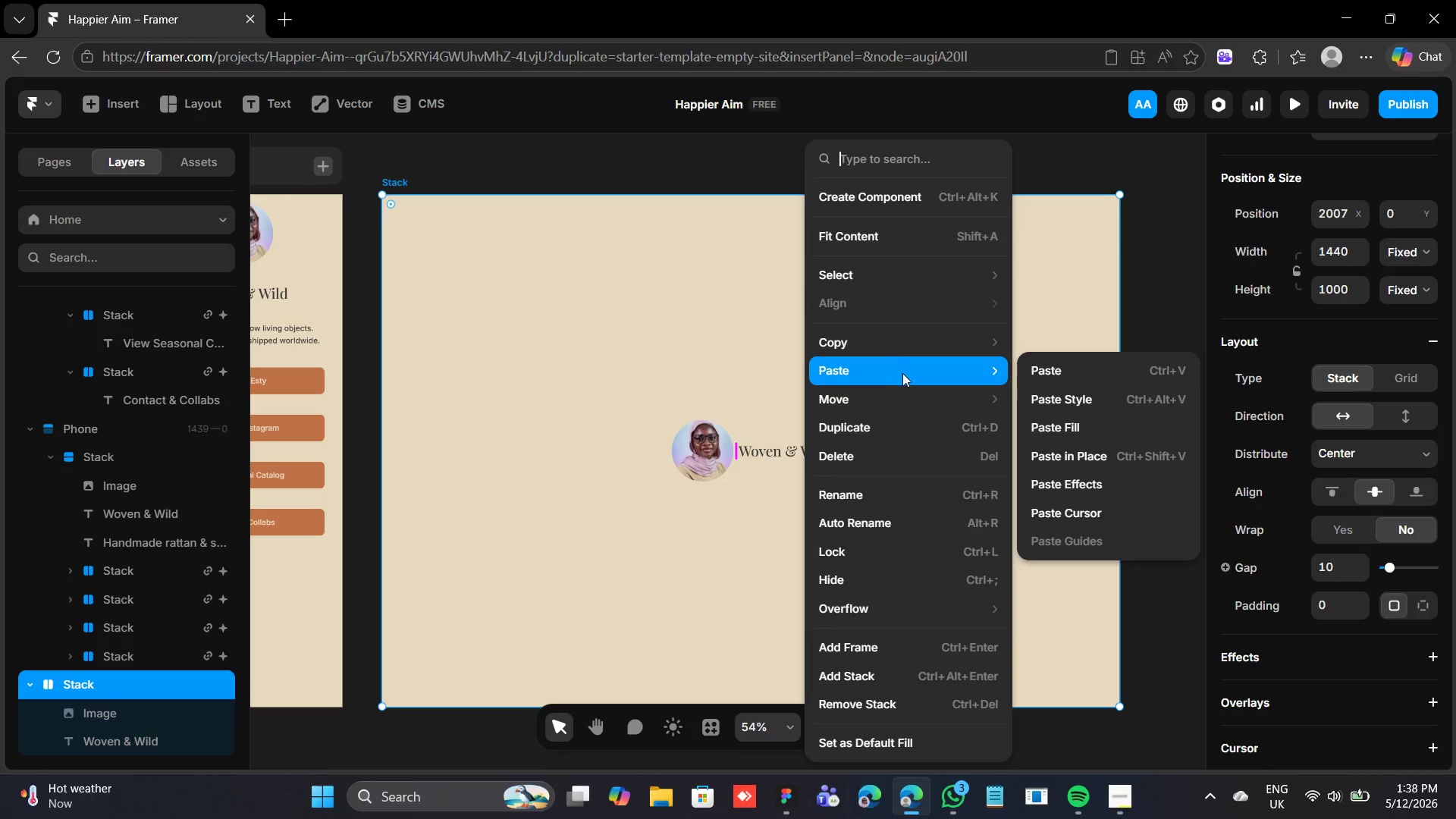 
left_click([1061, 359])
 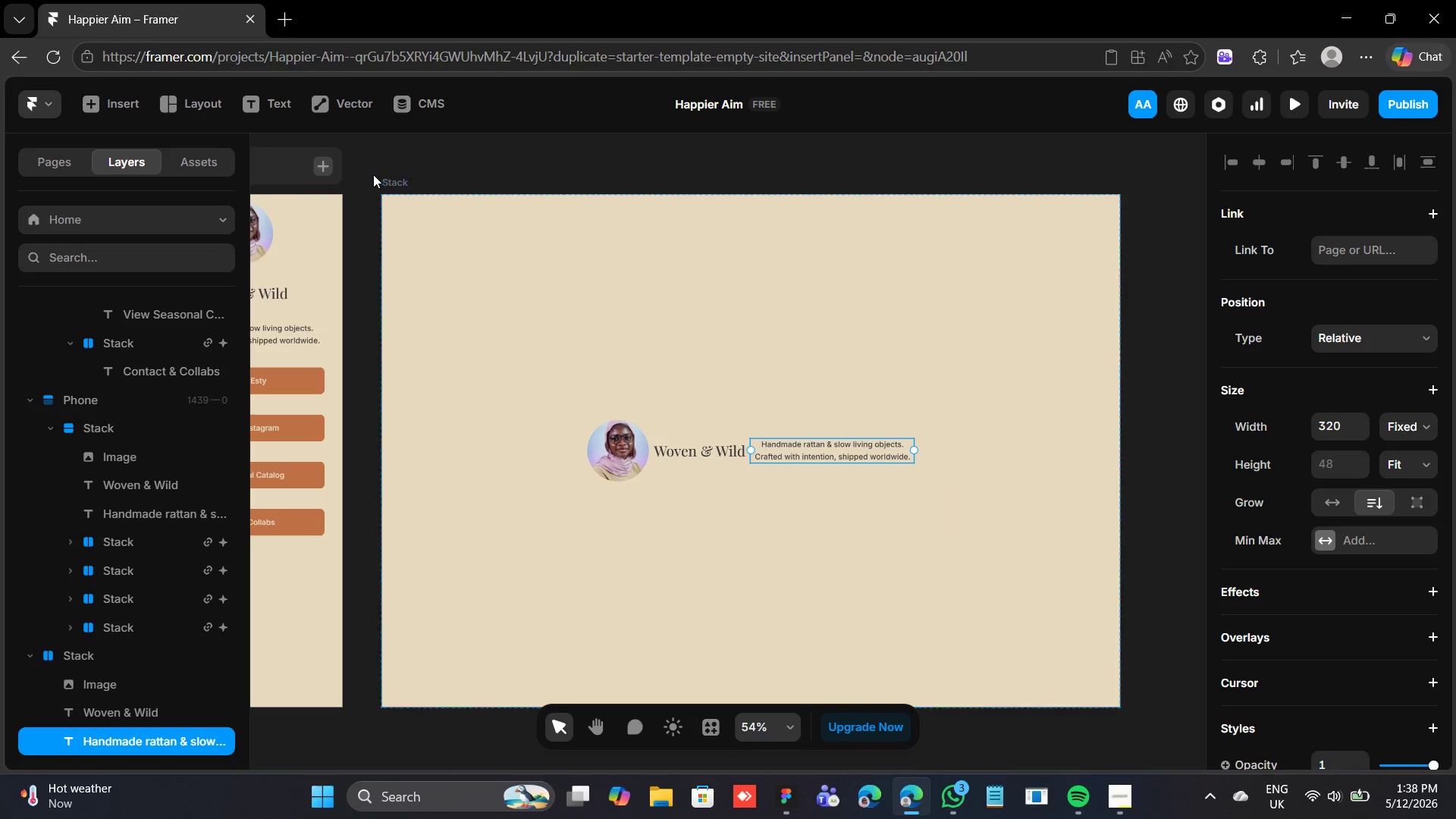 
left_click([389, 179])
 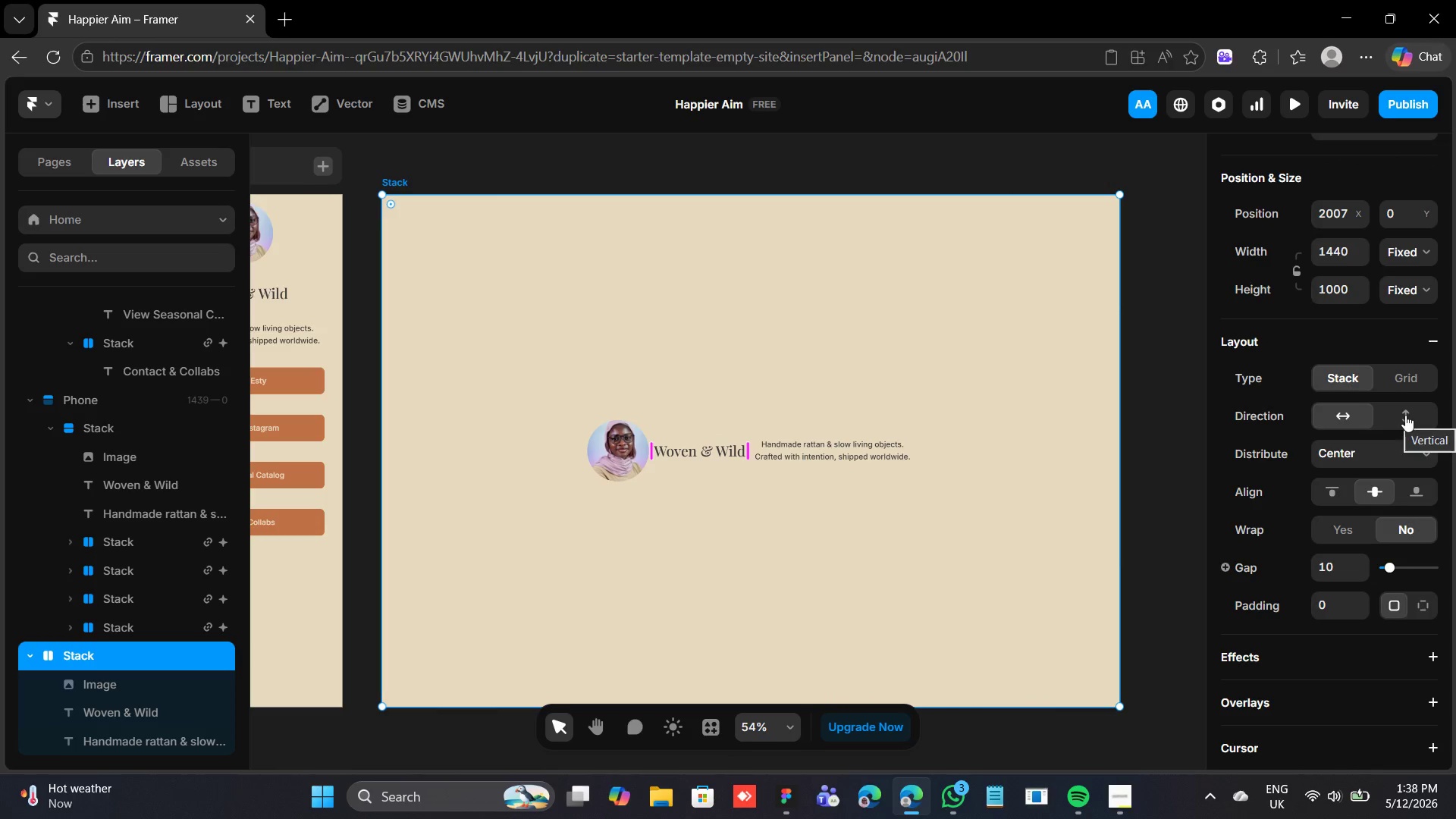 
left_click([1405, 415])
 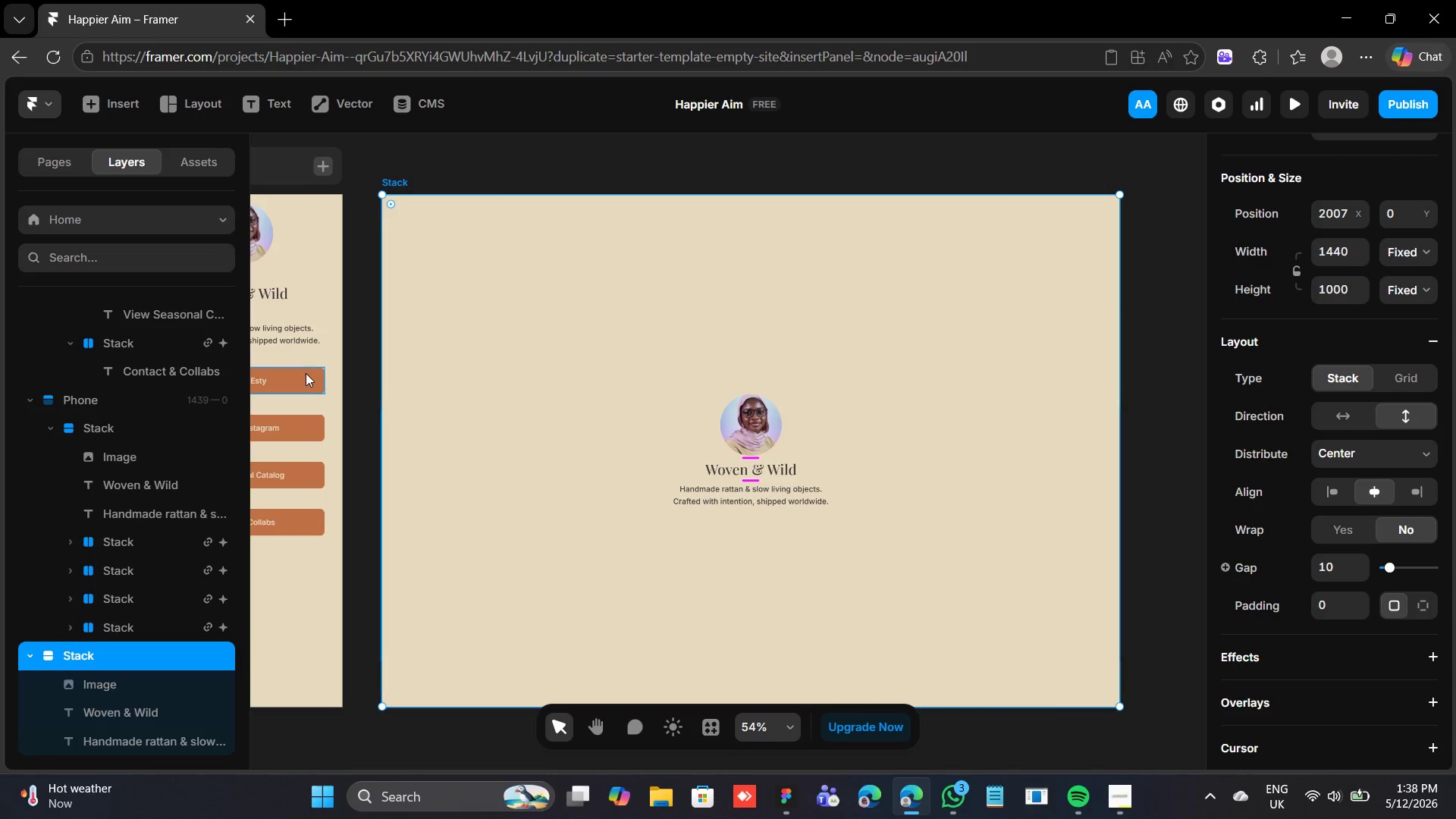 
left_click([306, 376])
 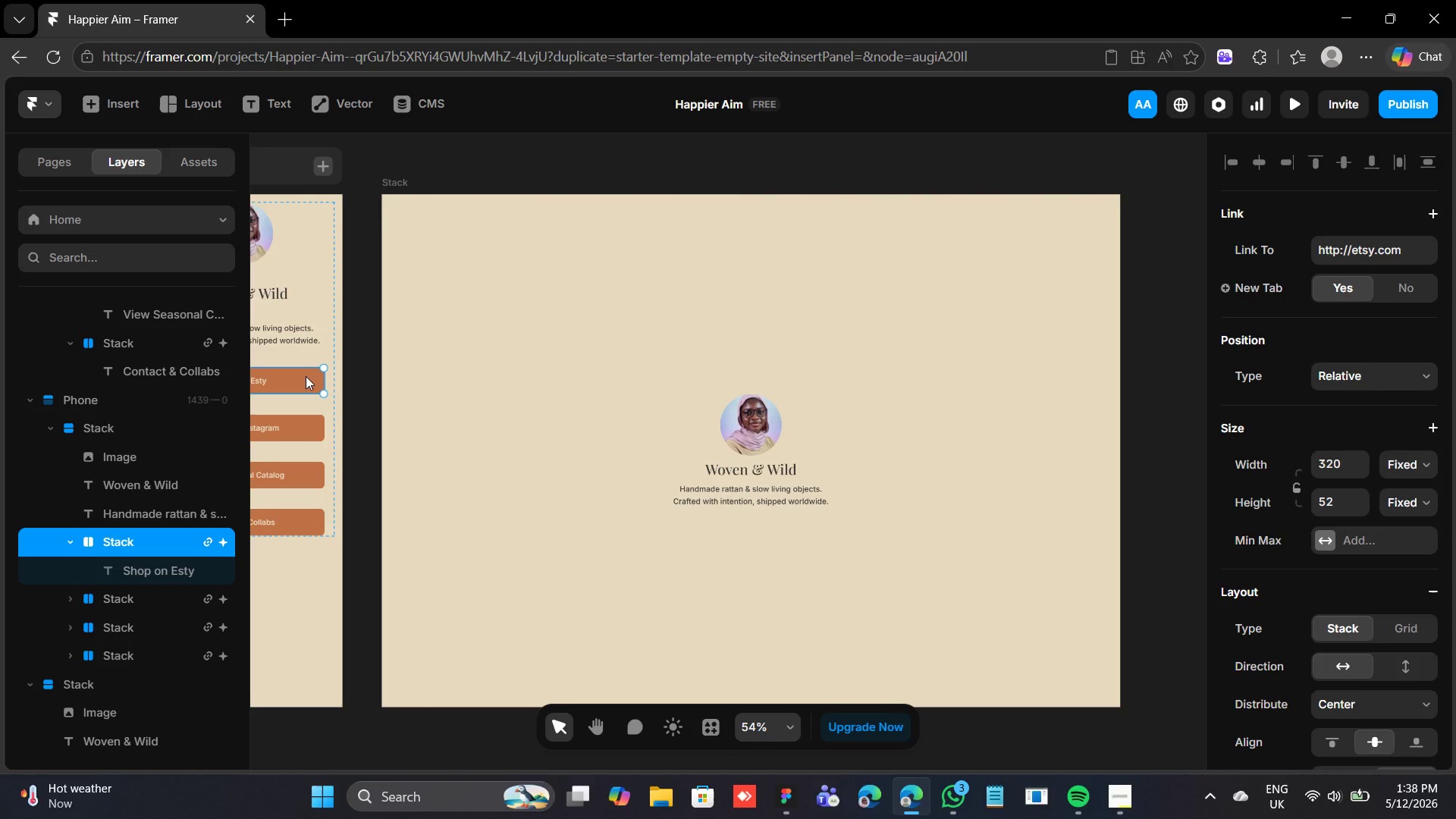 
right_click([306, 376])
 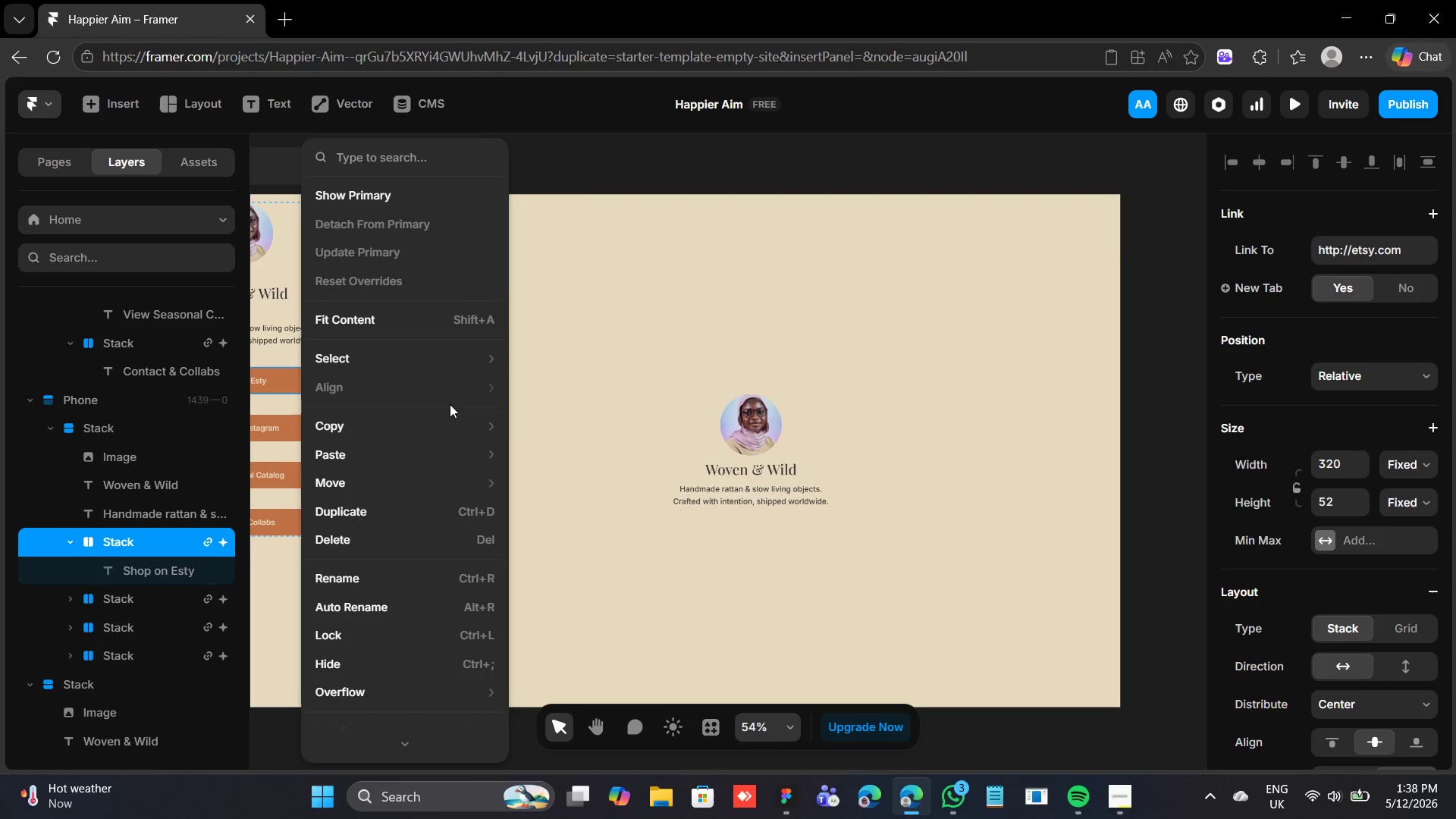 
left_click([441, 427])
 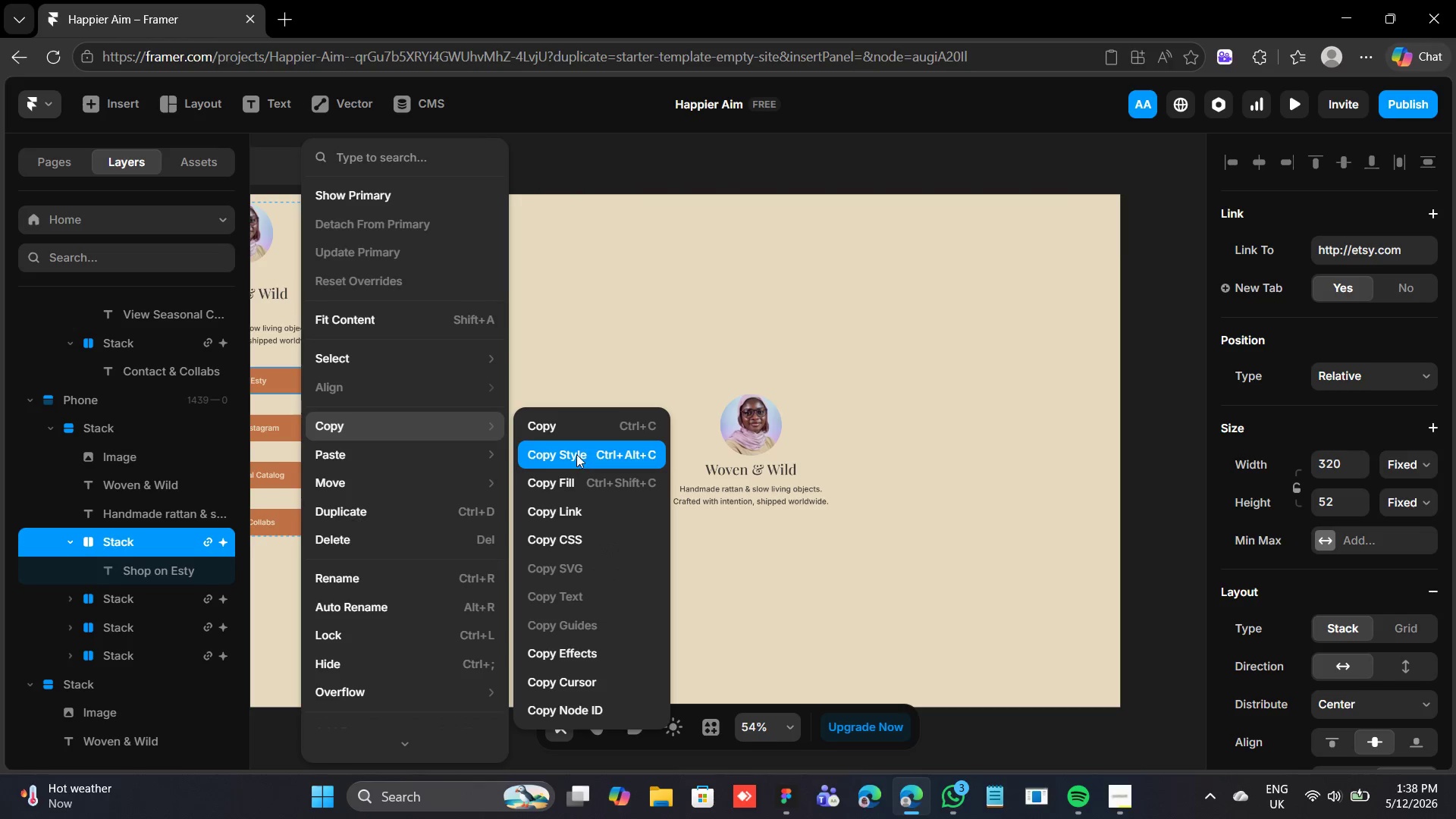 
left_click([592, 437])
 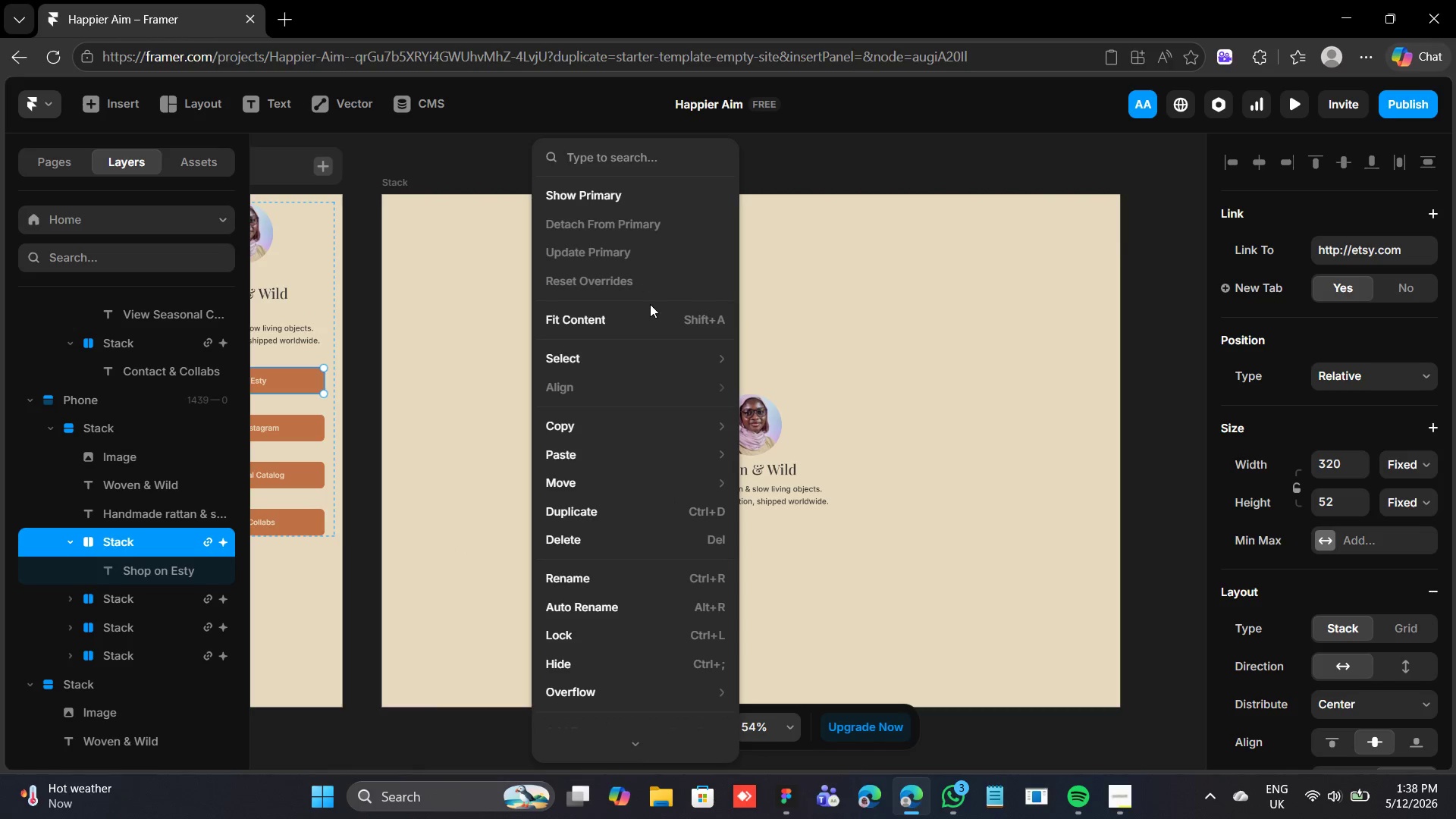 
left_click([627, 449])
 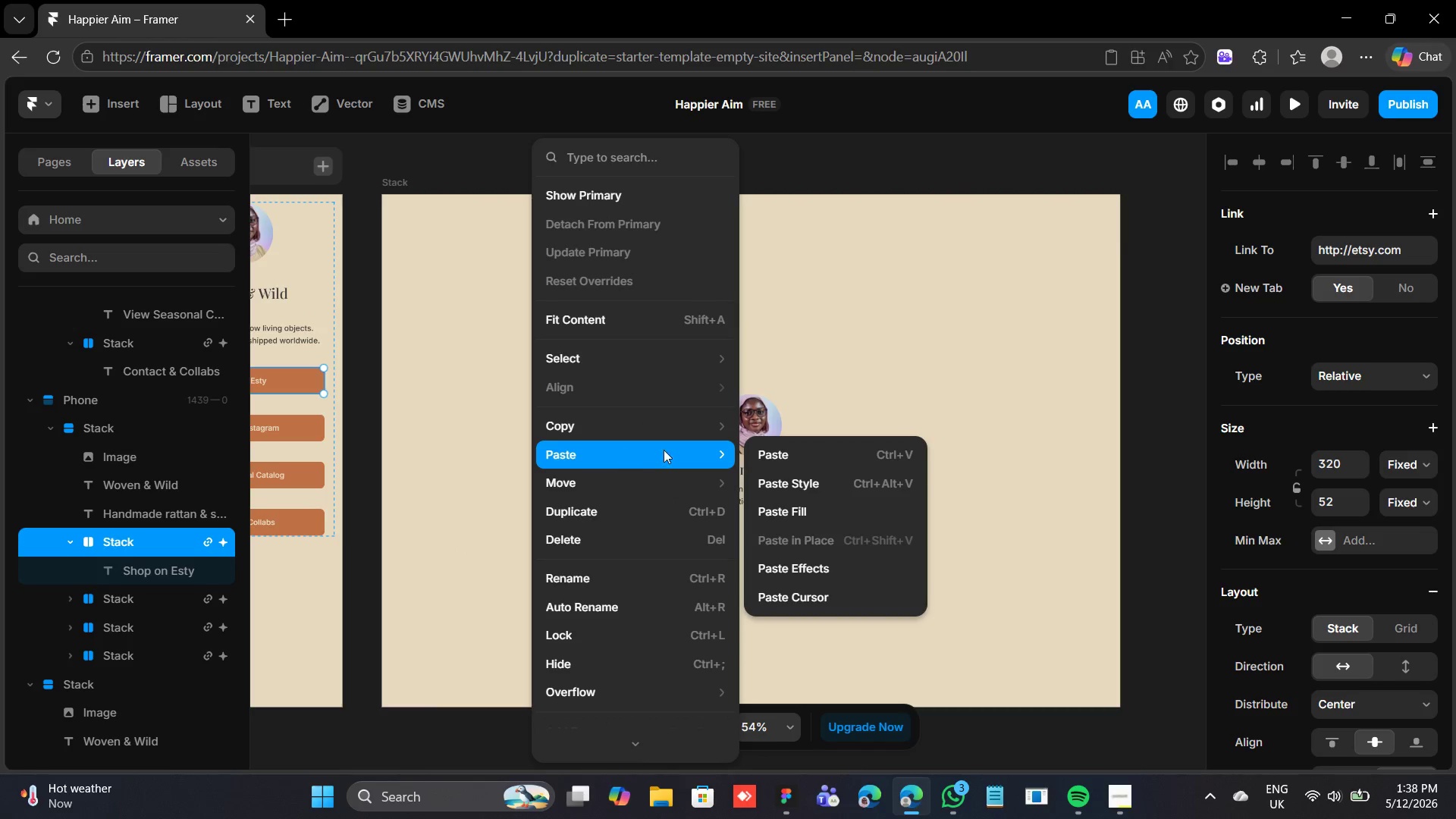 
left_click([764, 448])
 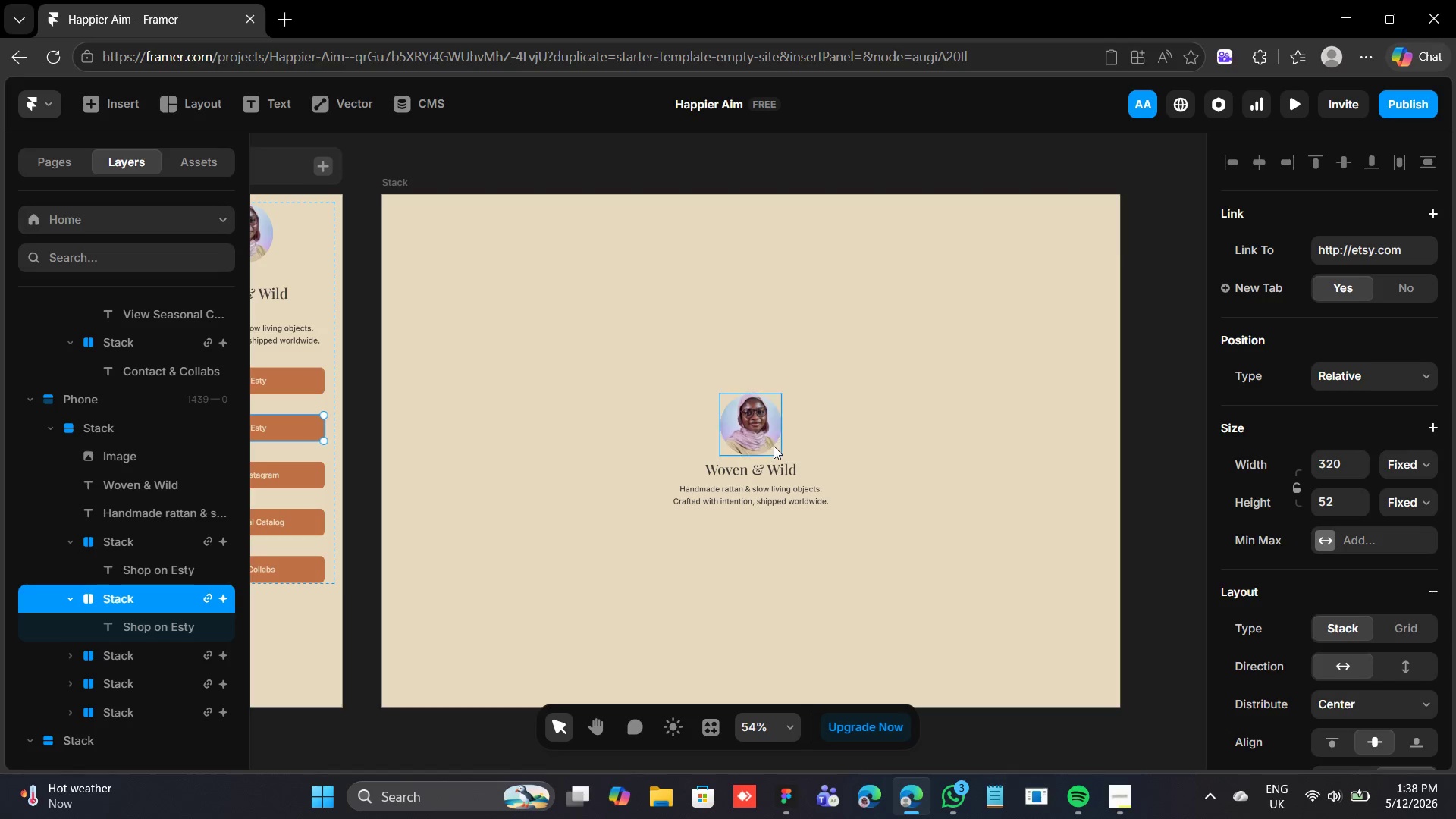 
key(Control+Z)
 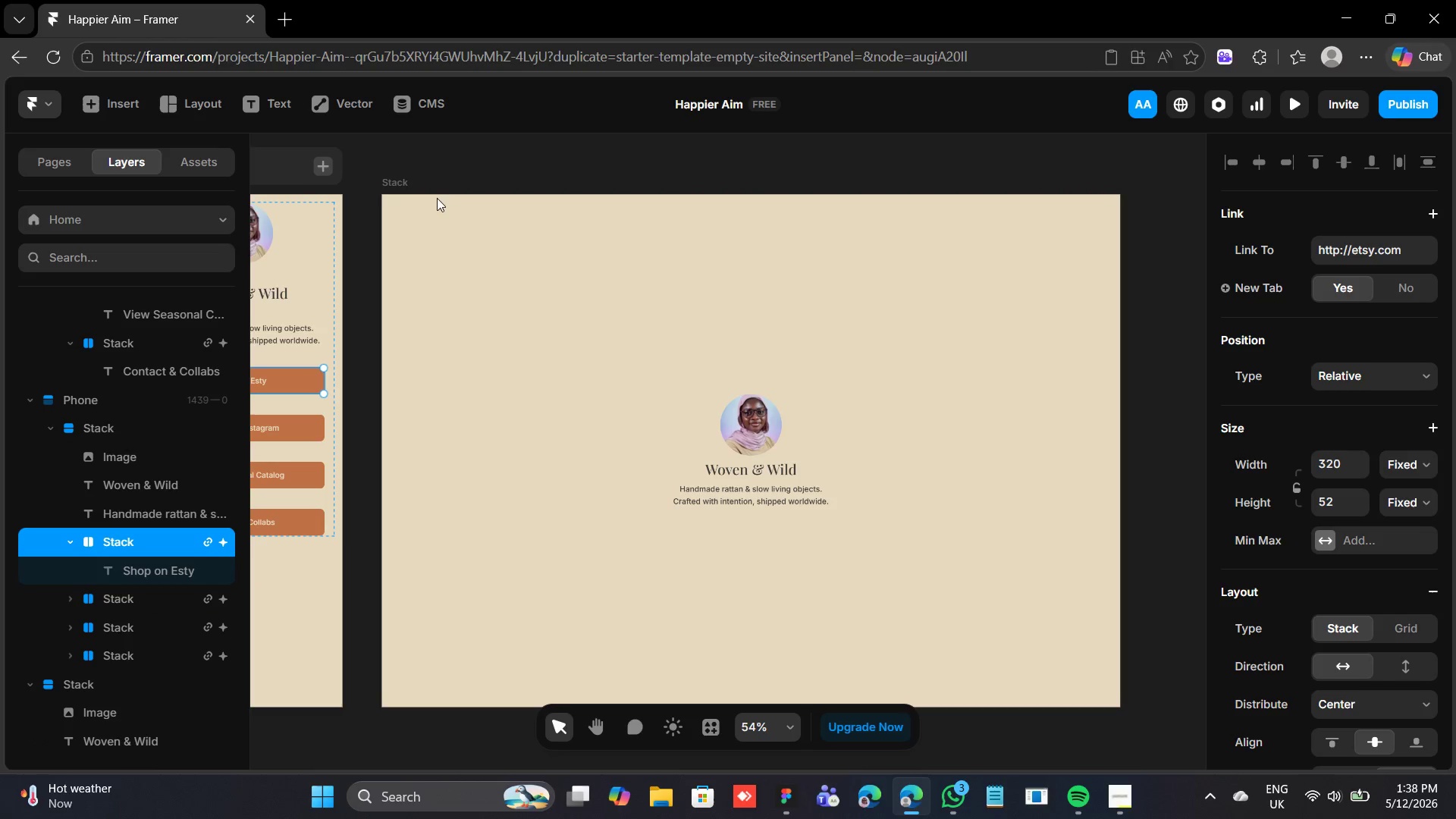 
left_click([414, 181])
 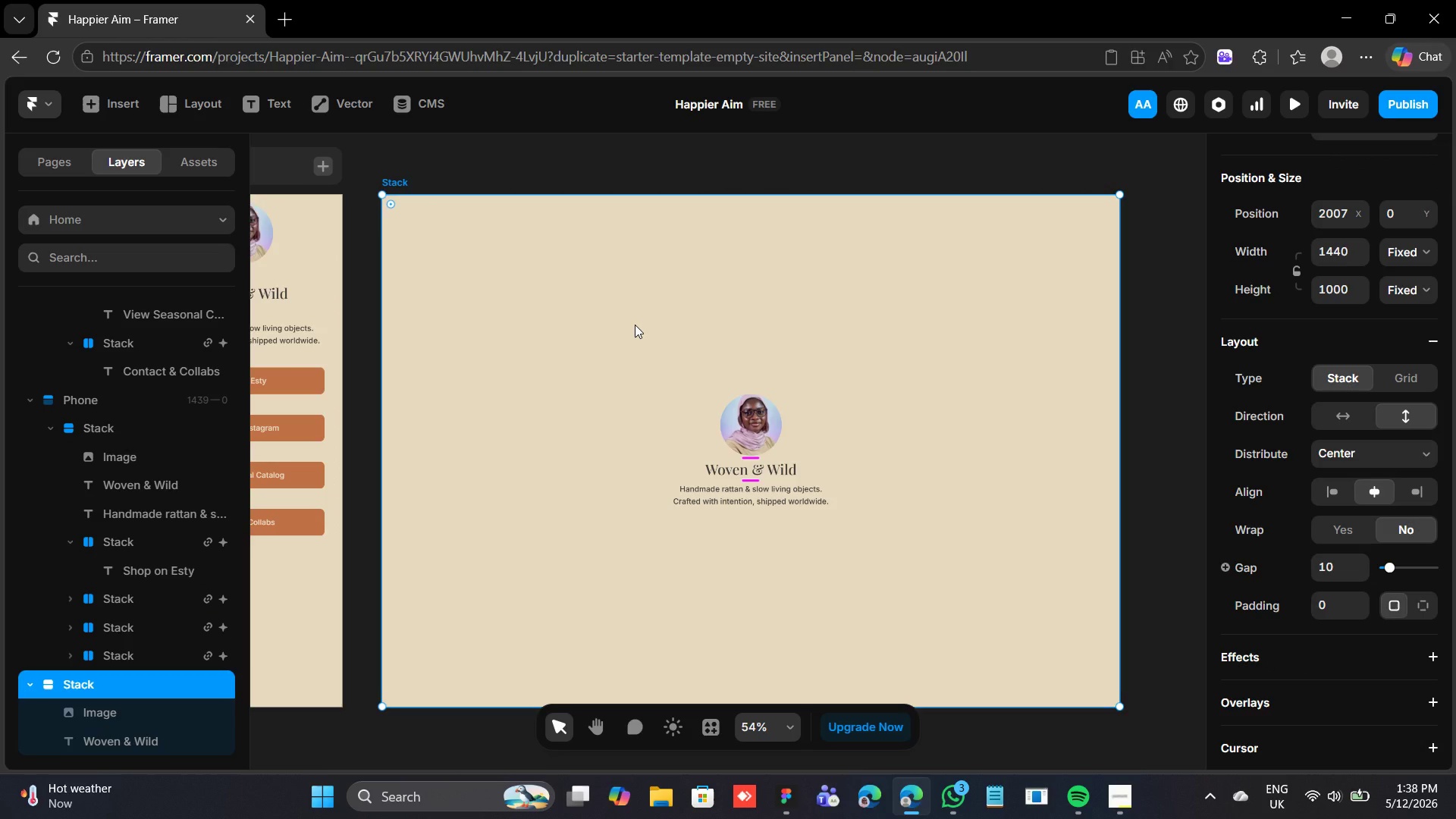 
right_click([635, 325])
 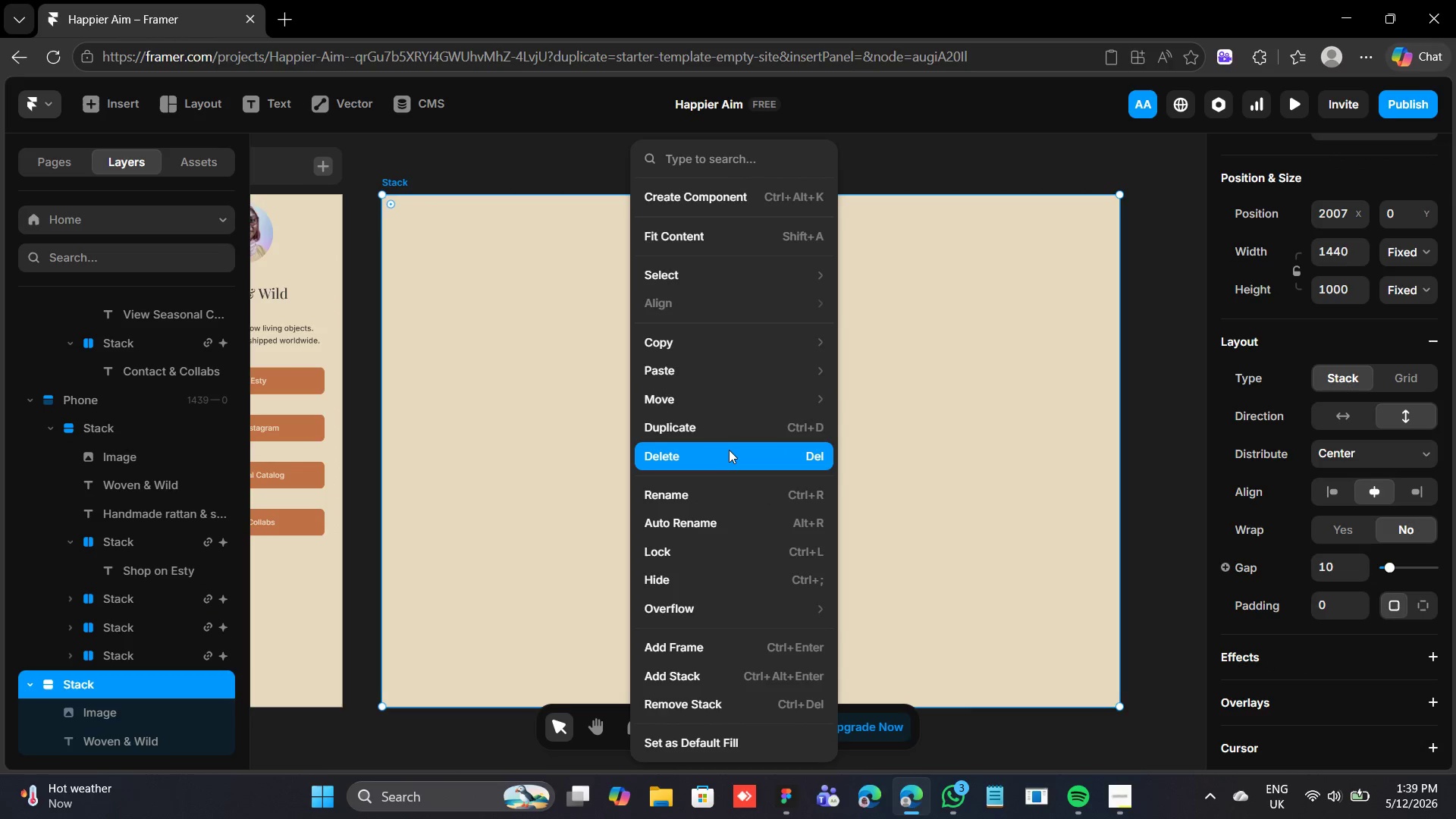 
mouse_move([754, 377])
 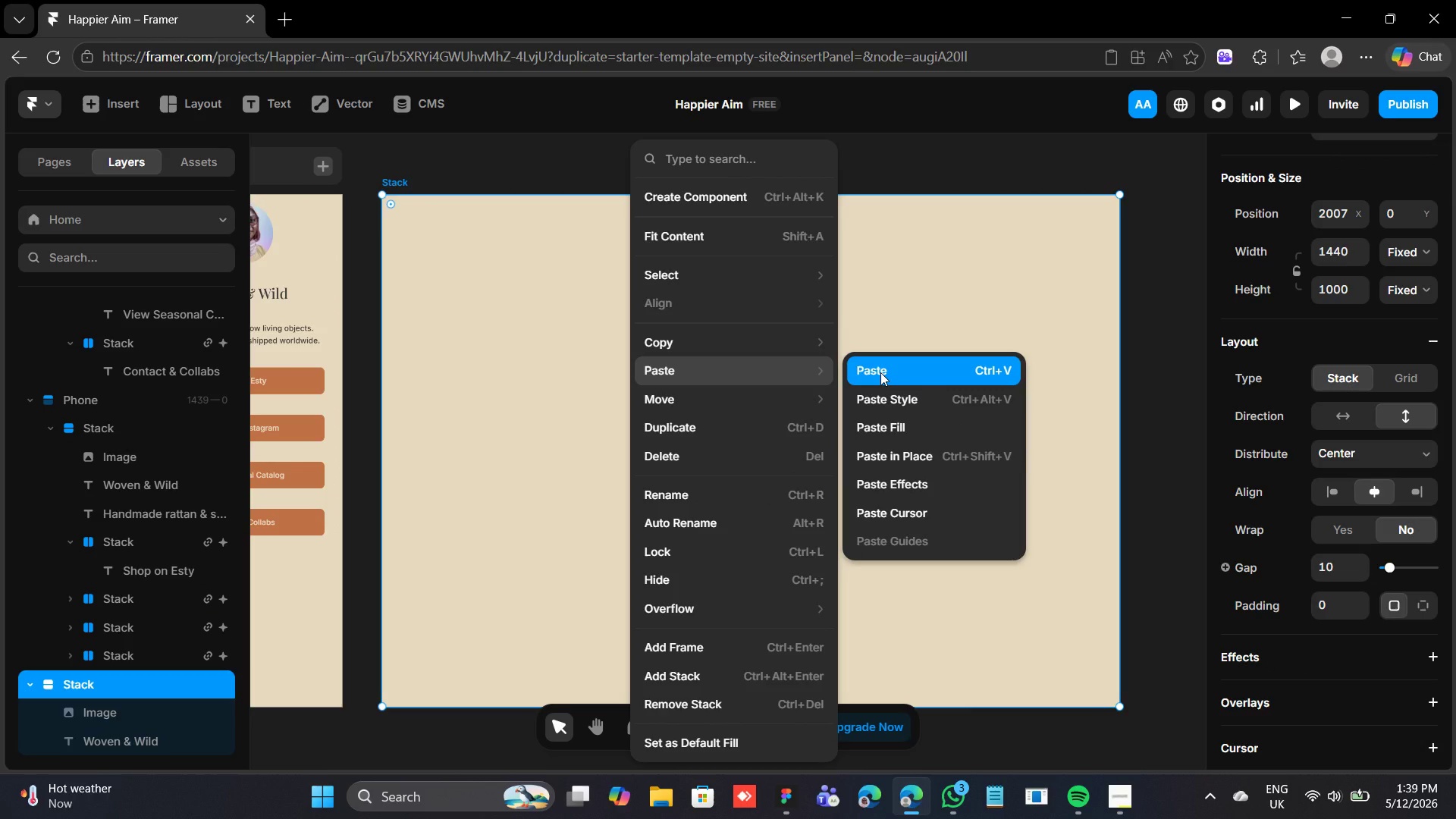 
left_click([880, 372])
 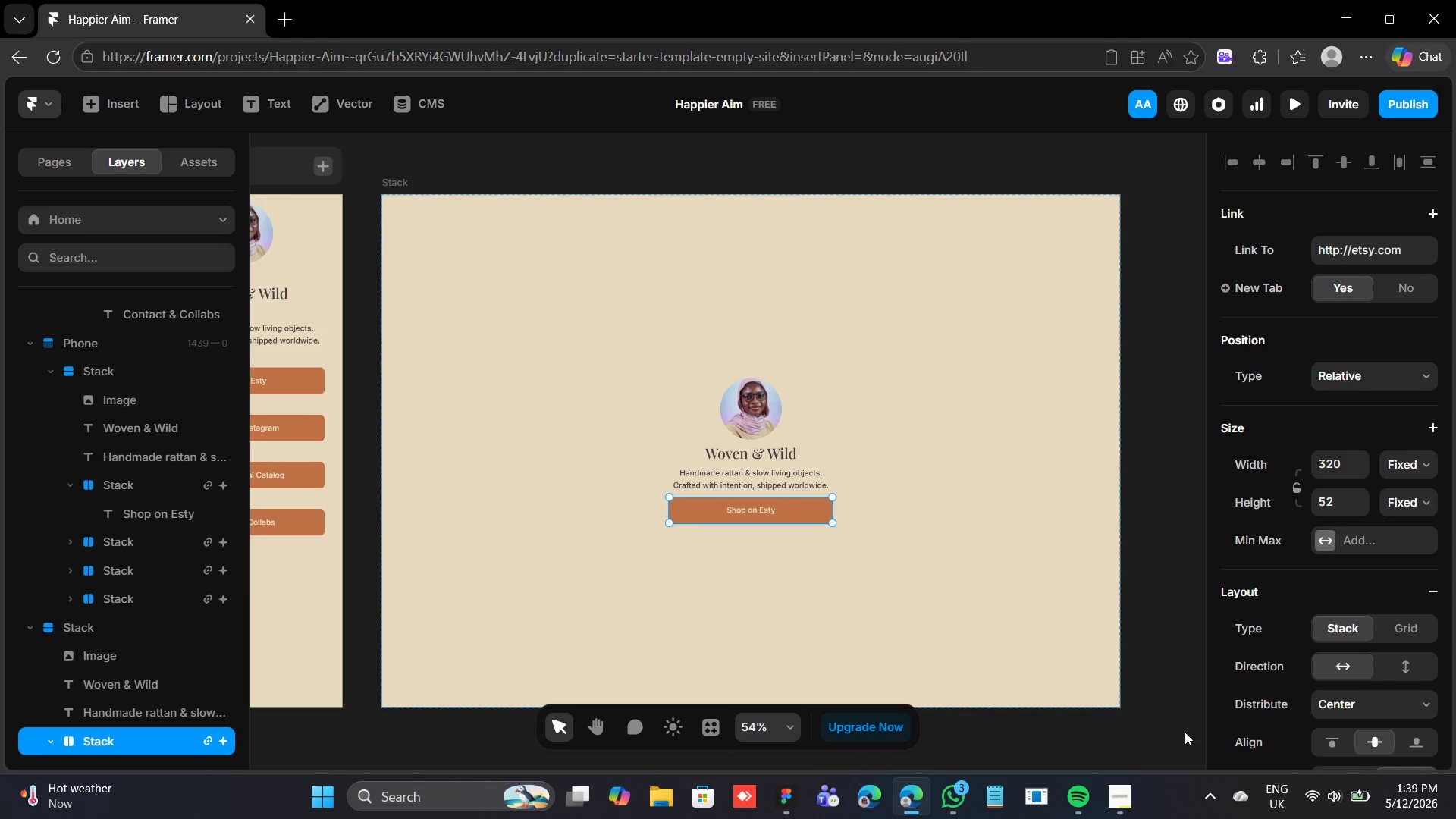 
left_click([1124, 797])